 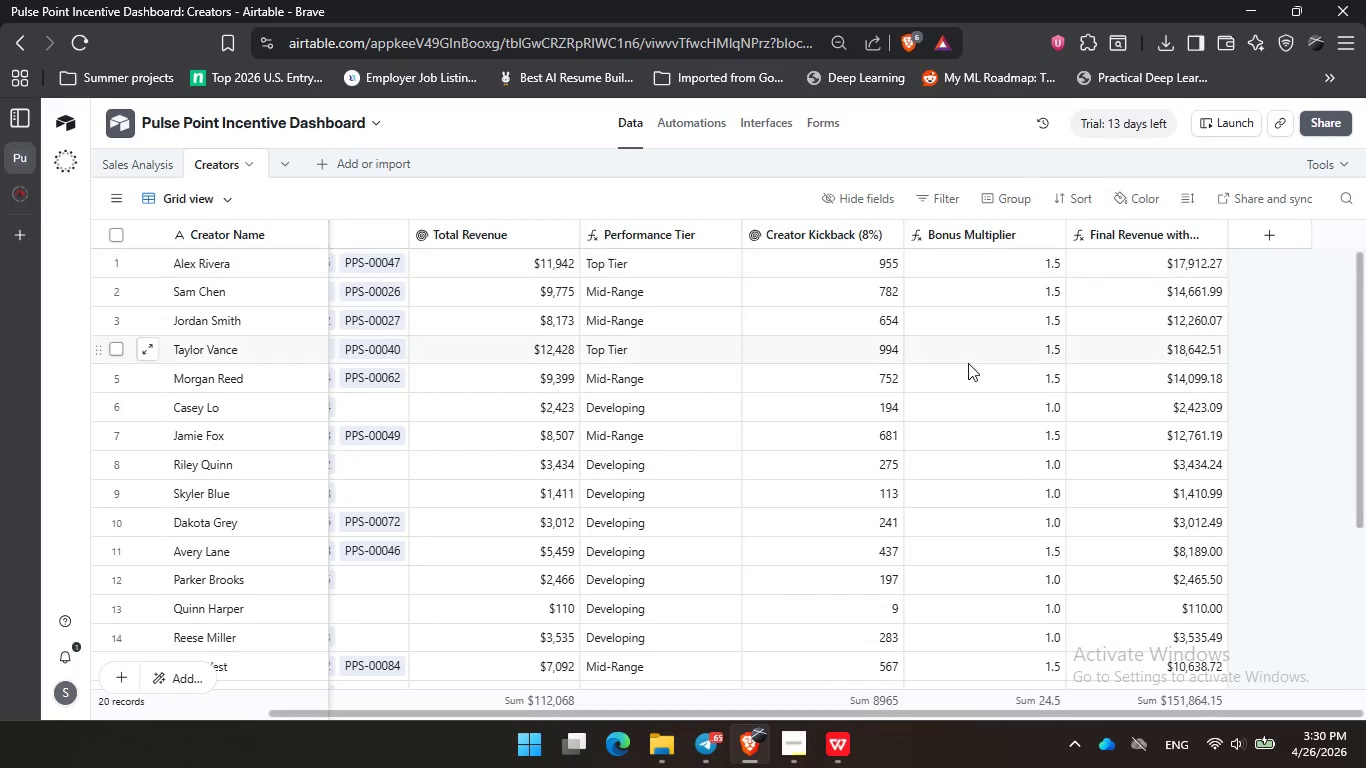 
left_click([124, 163])
 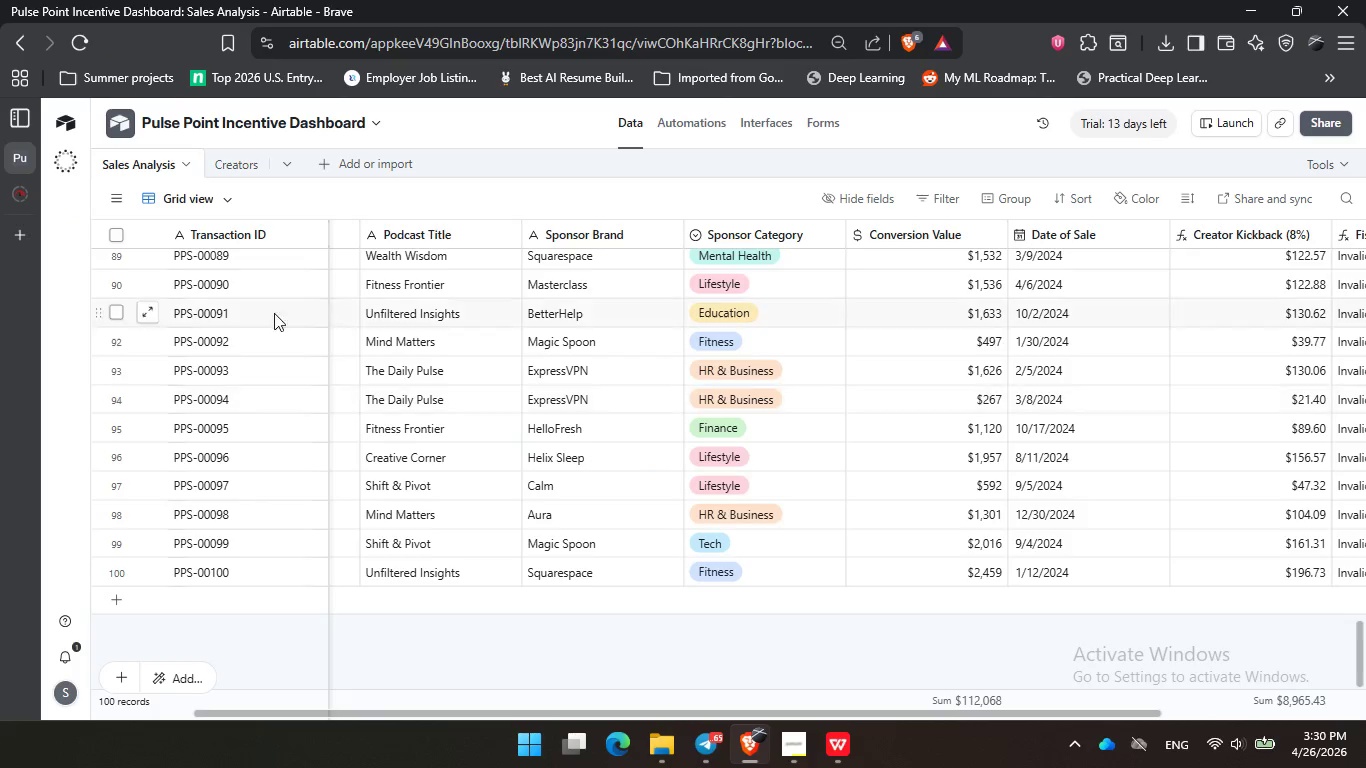 
scroll: coordinate [650, 436], scroll_direction: up, amount: 30.0
 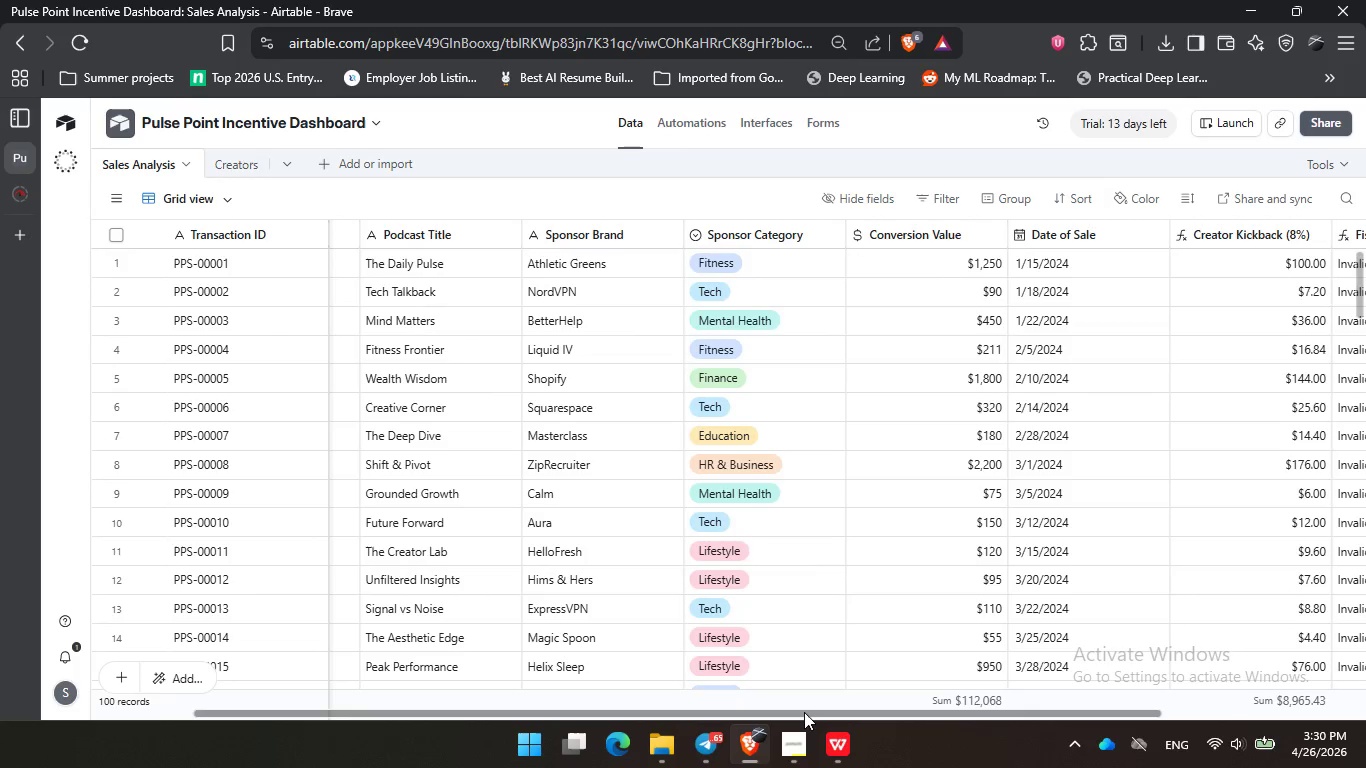 
left_click_drag(start_coordinate=[804, 714], to_coordinate=[1065, 711])
 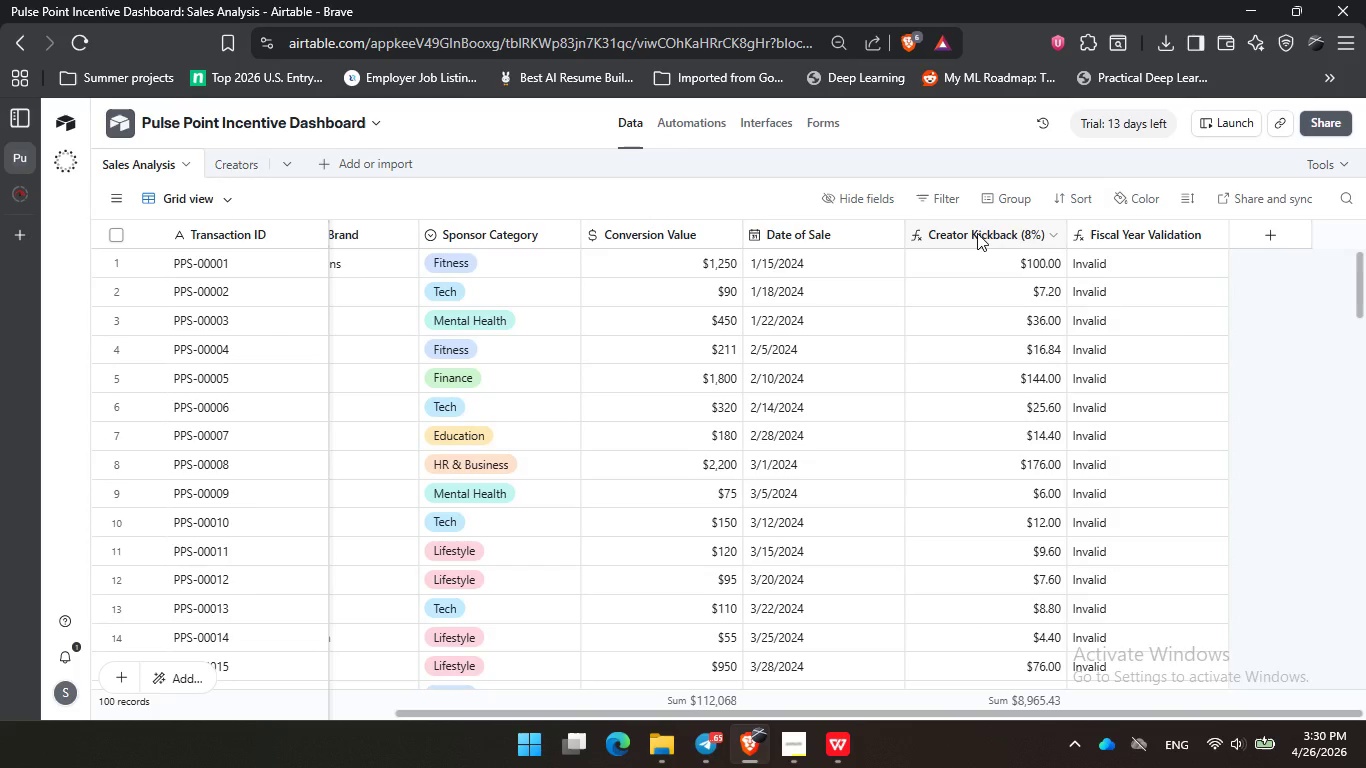 
double_click([977, 233])
 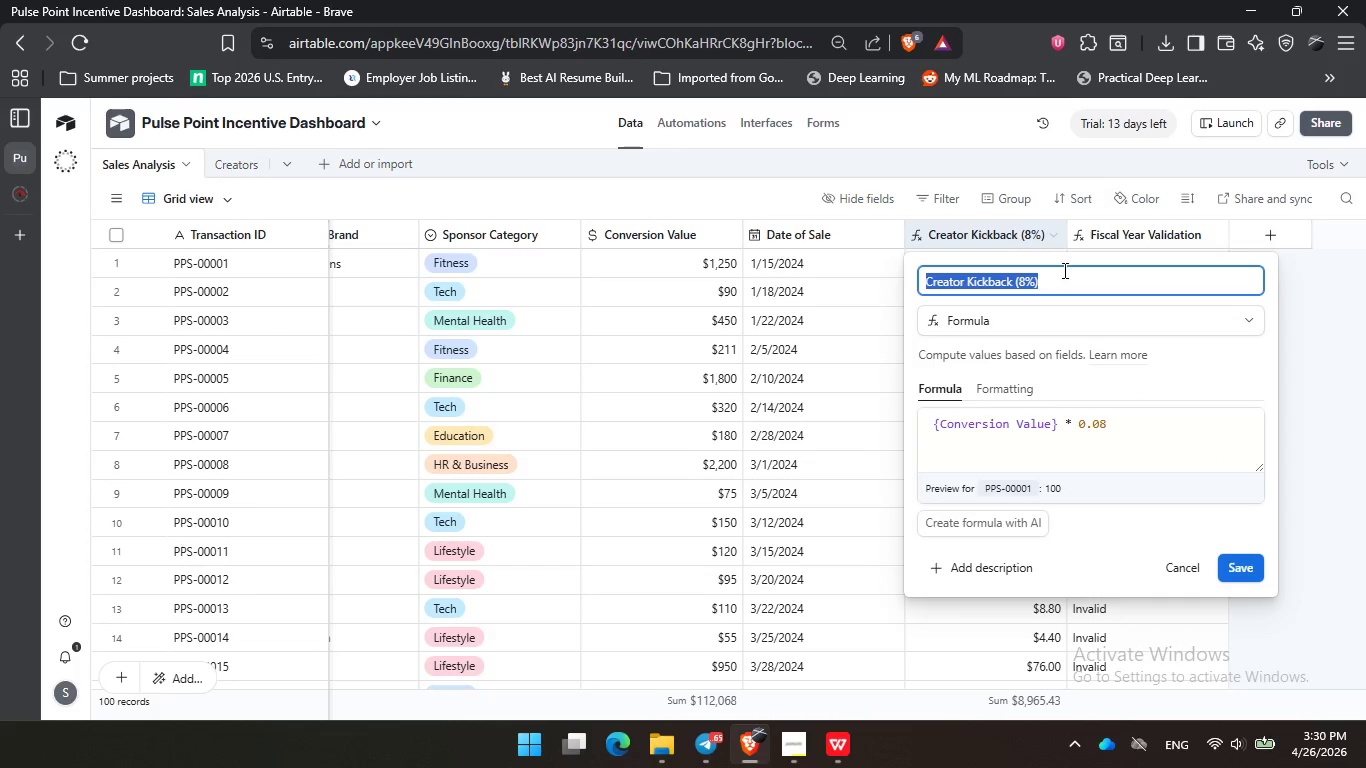 
left_click([1072, 278])
 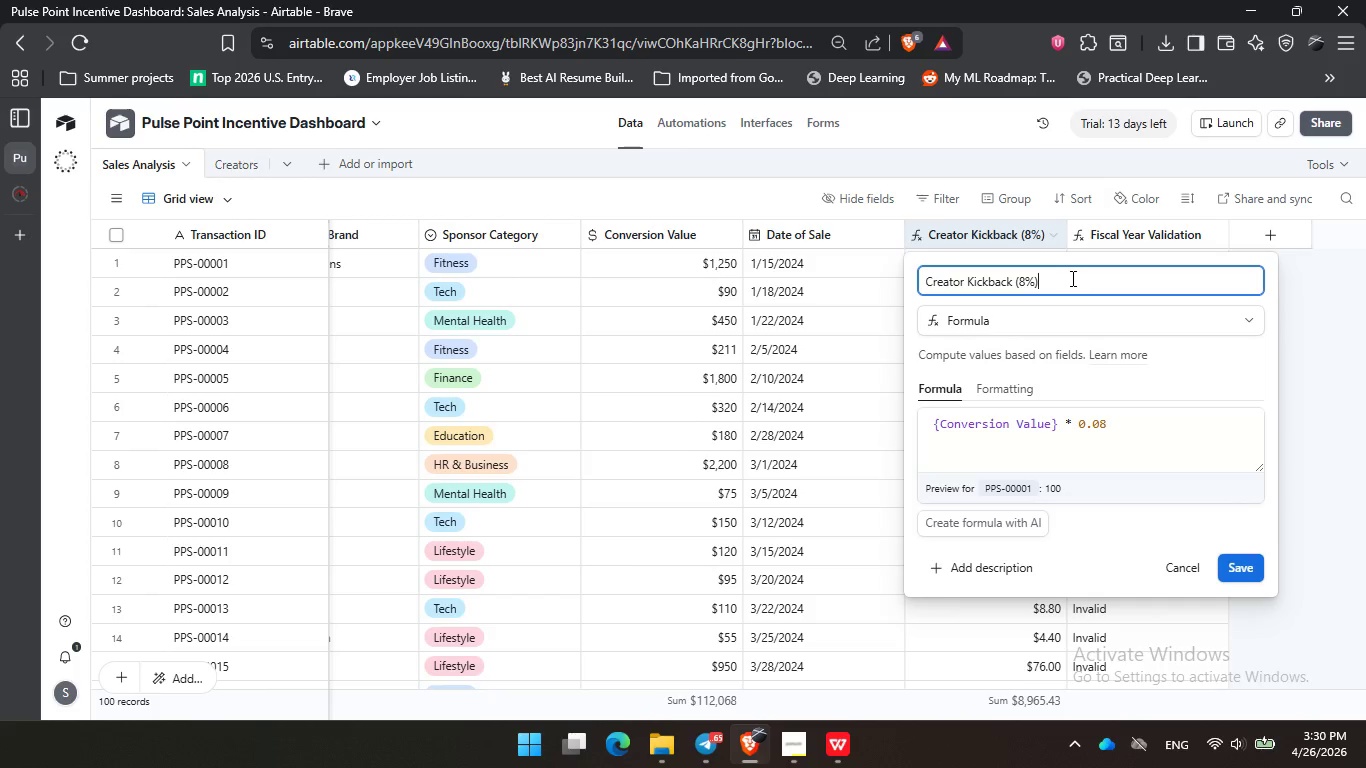 
wait(27.42)
 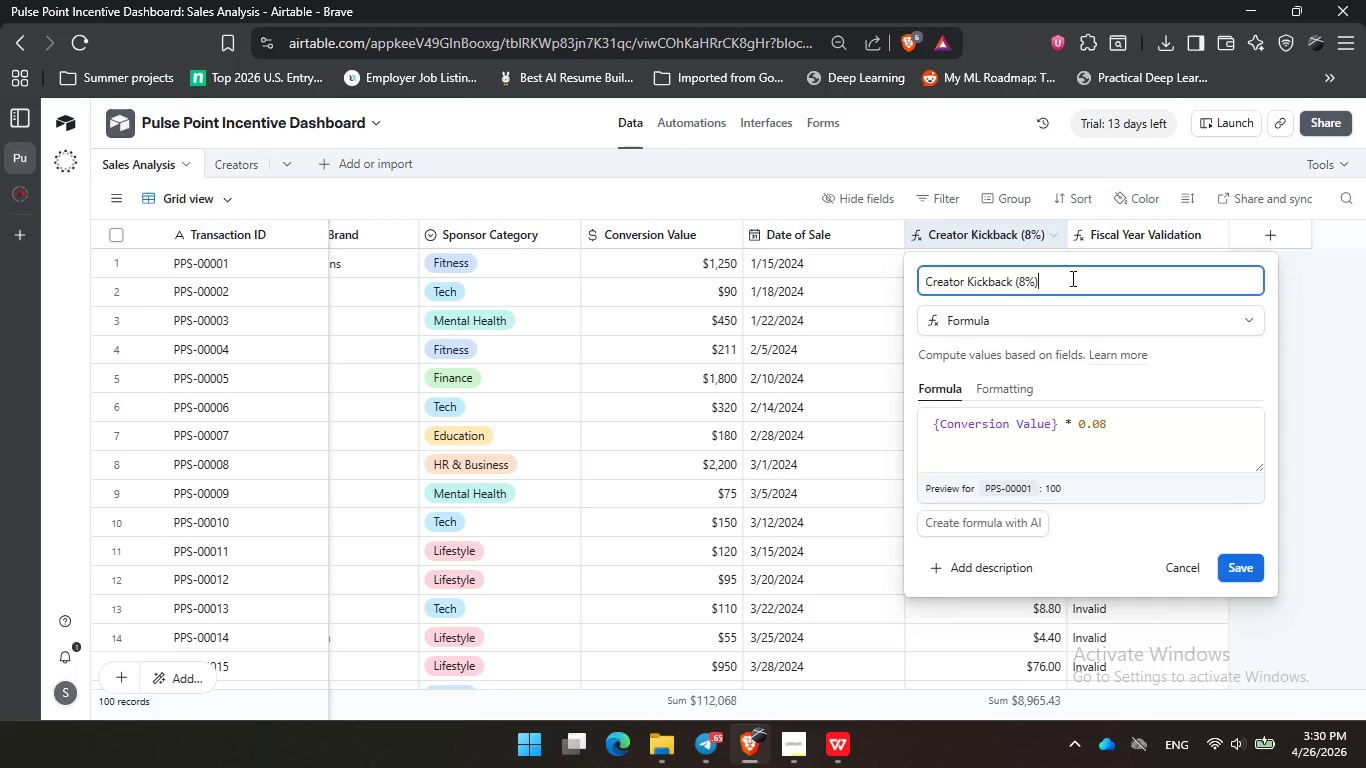 
left_click([1309, 277])
 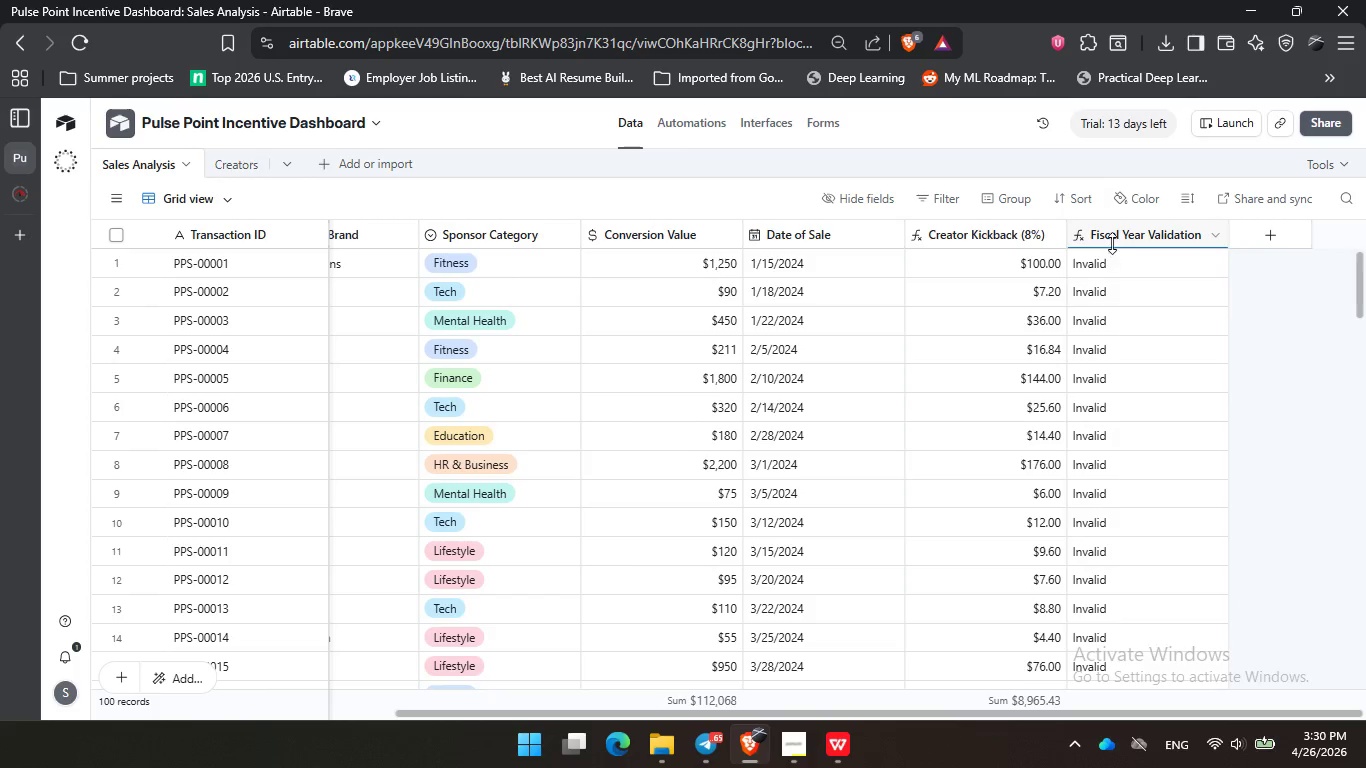 
left_click([1112, 232])
 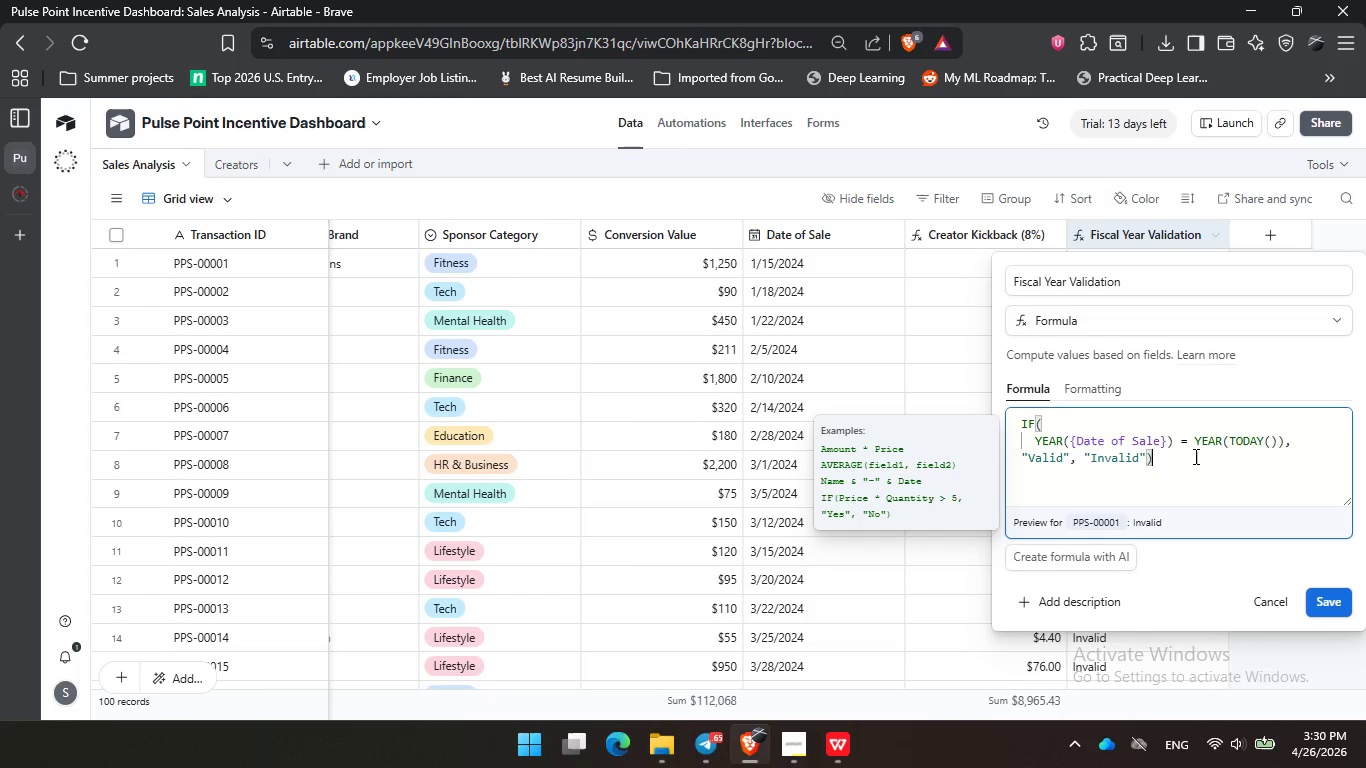 
wait(21.8)
 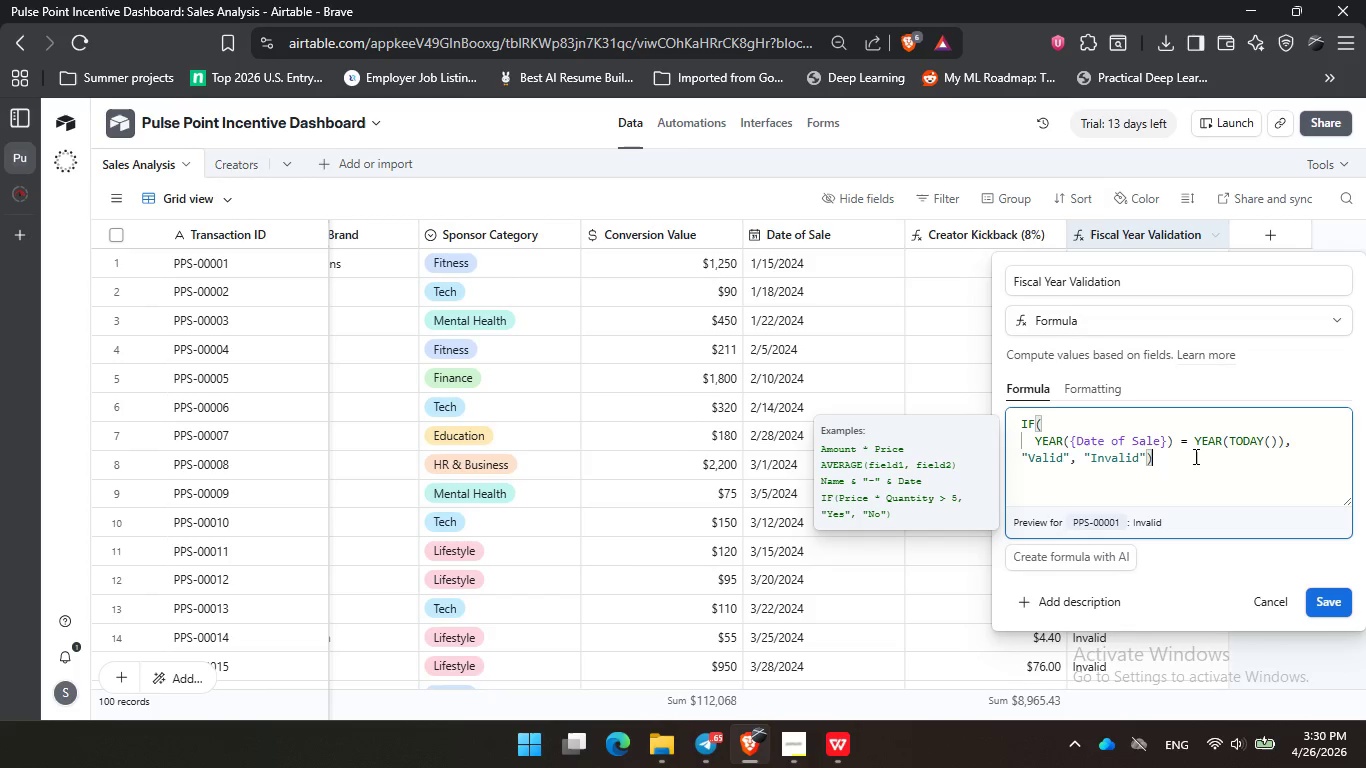 
left_click([1330, 229])
 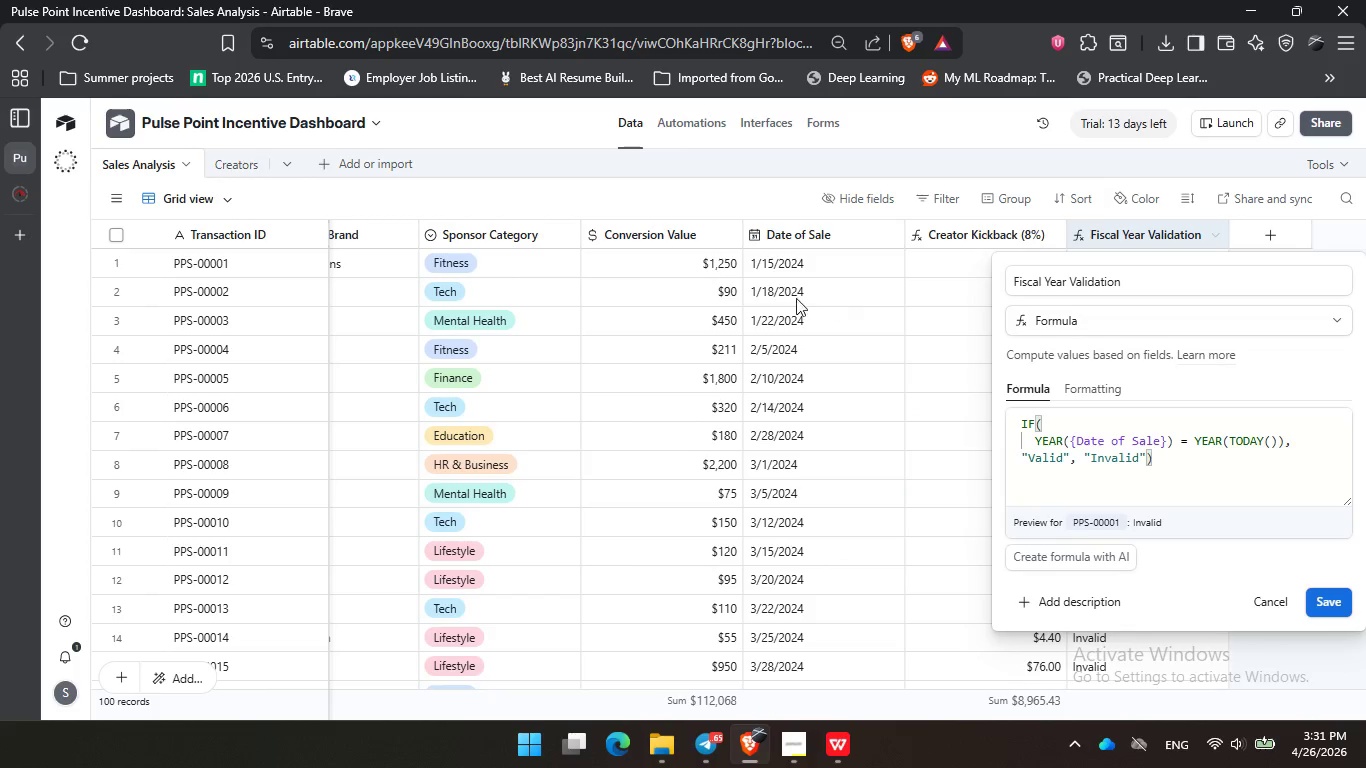 
left_click([887, 326])
 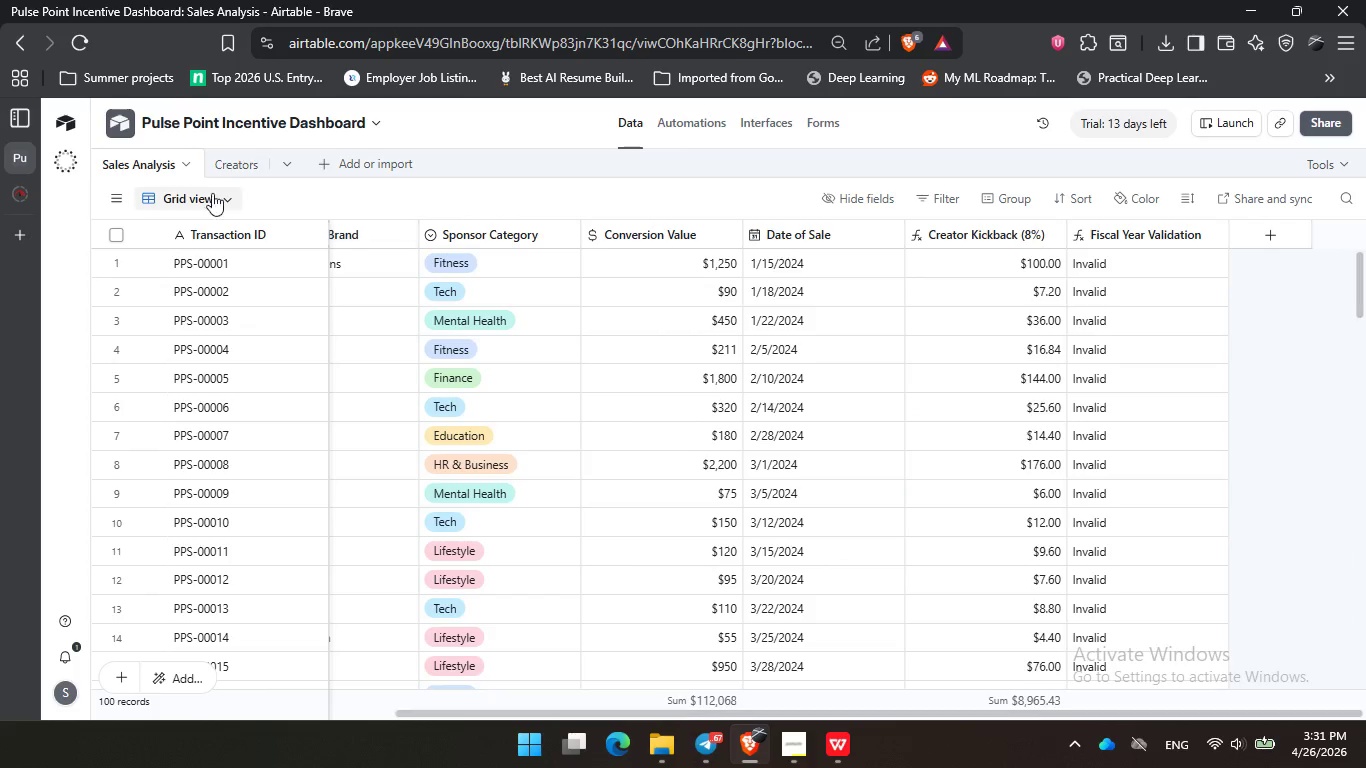 
left_click([226, 162])
 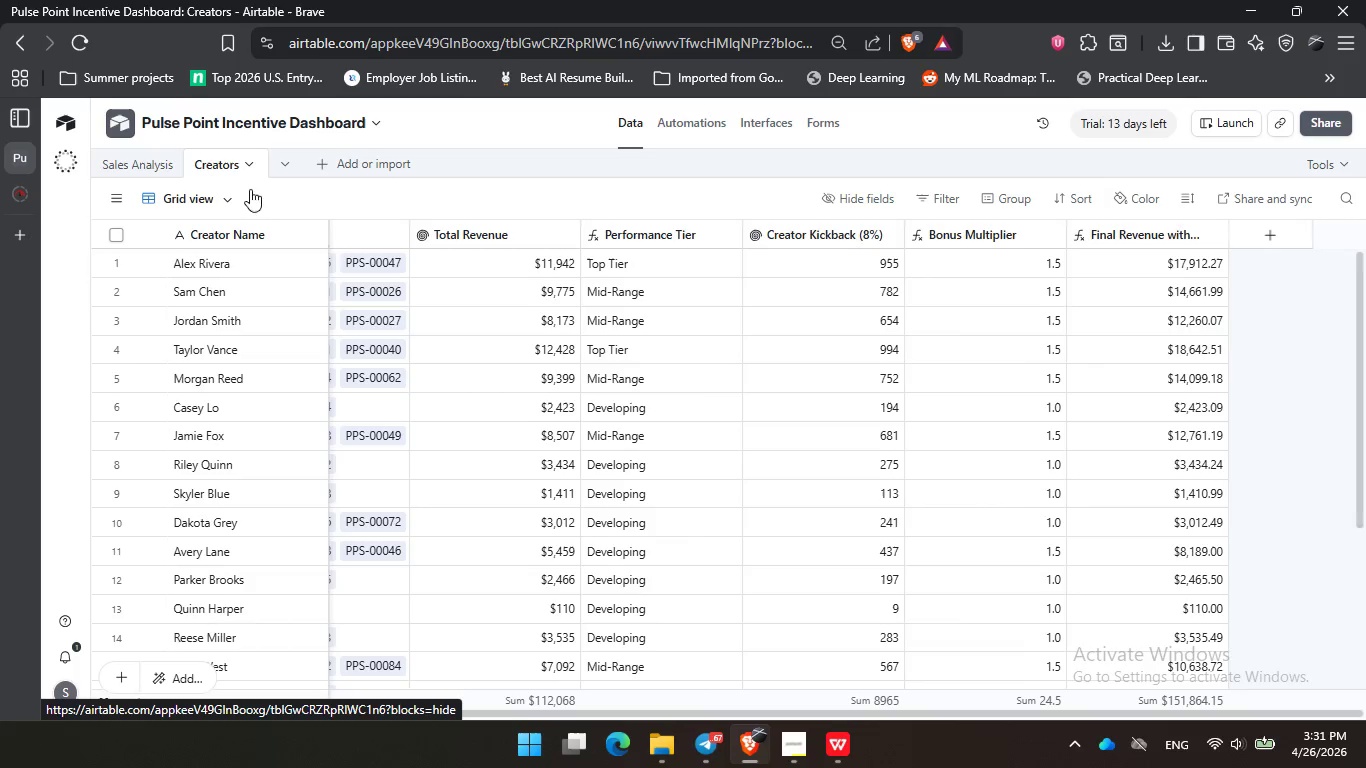 
wait(7.03)
 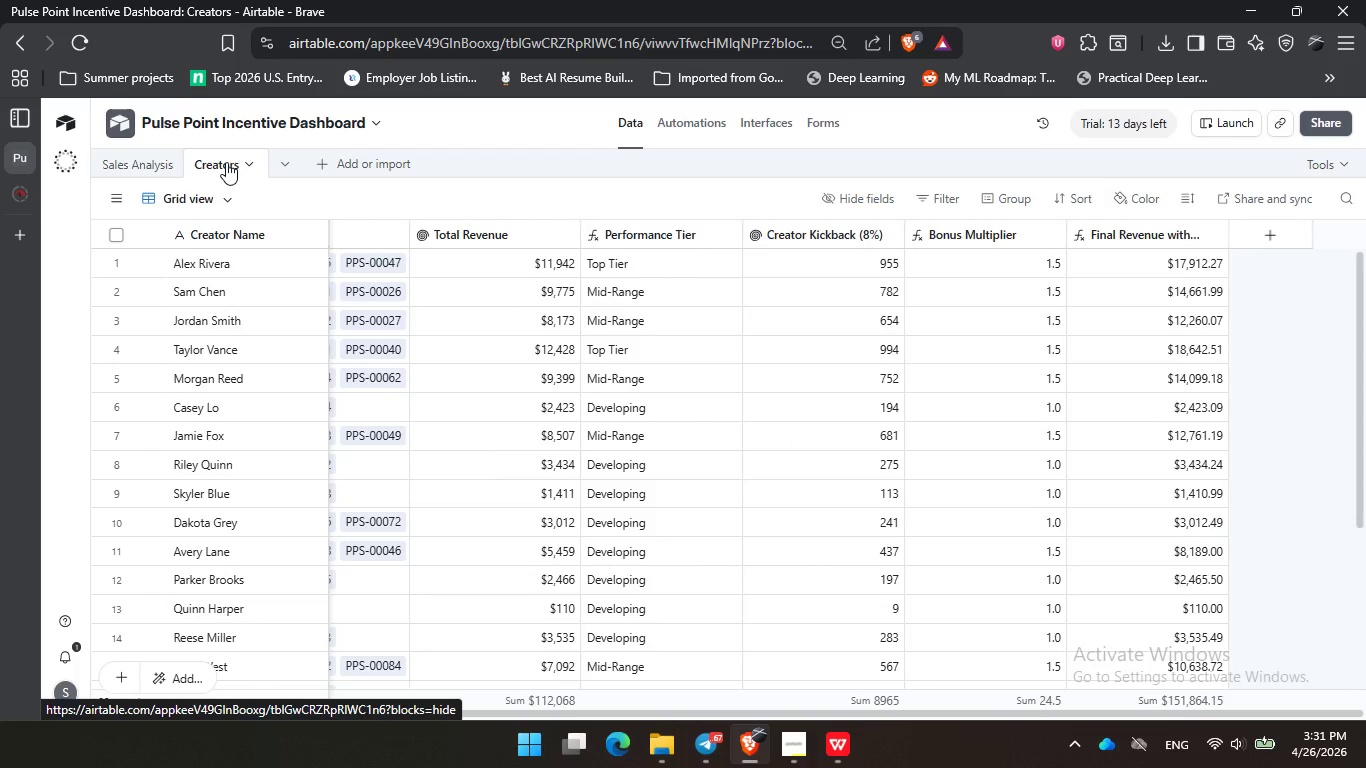 
left_click_drag(start_coordinate=[664, 718], to_coordinate=[560, 729])
 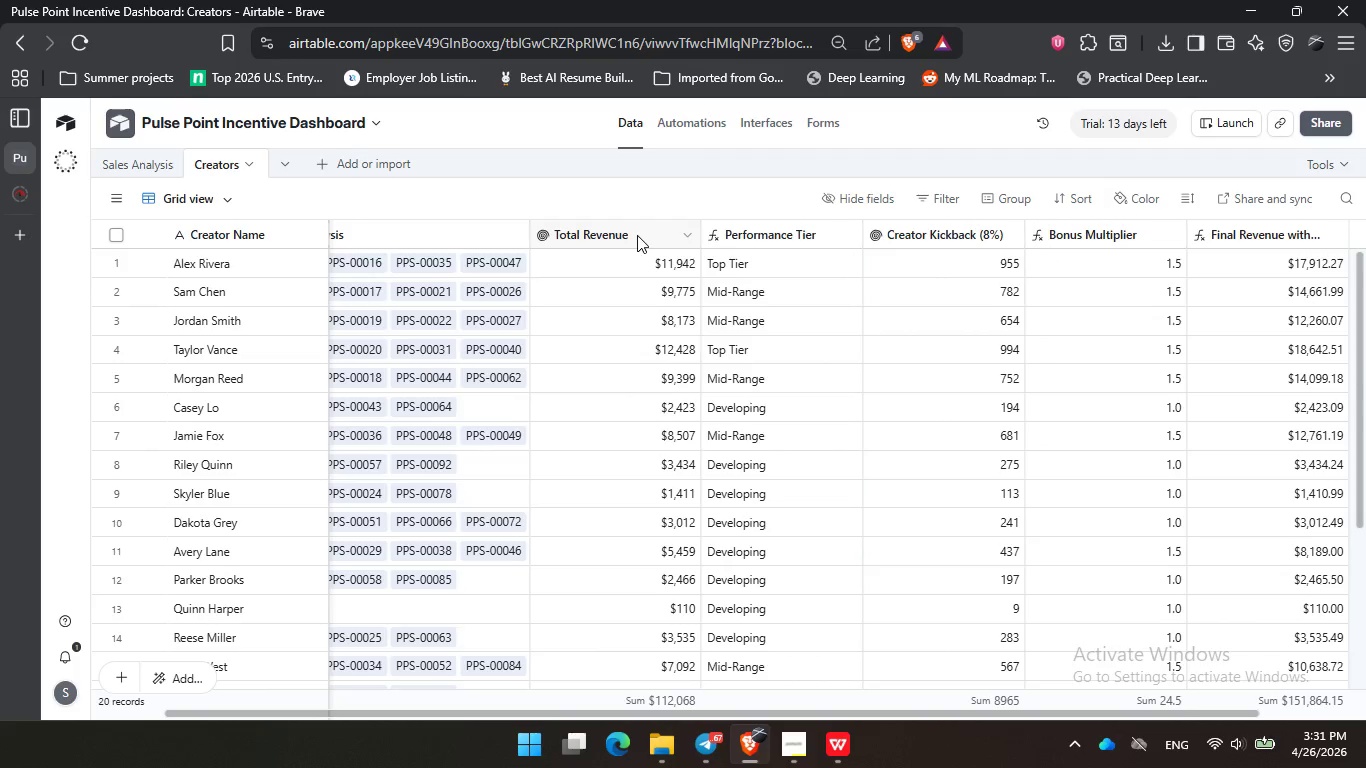 
double_click([637, 235])
 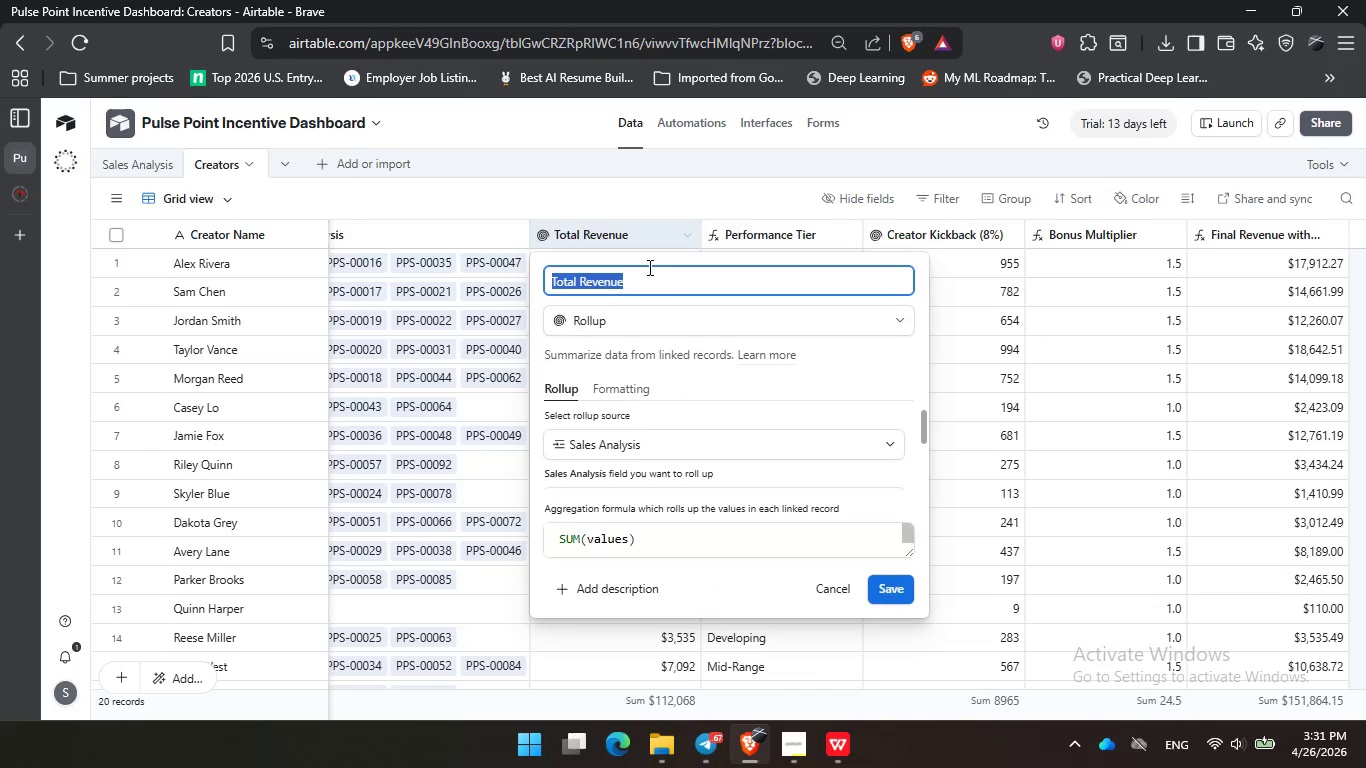 
left_click([649, 275])
 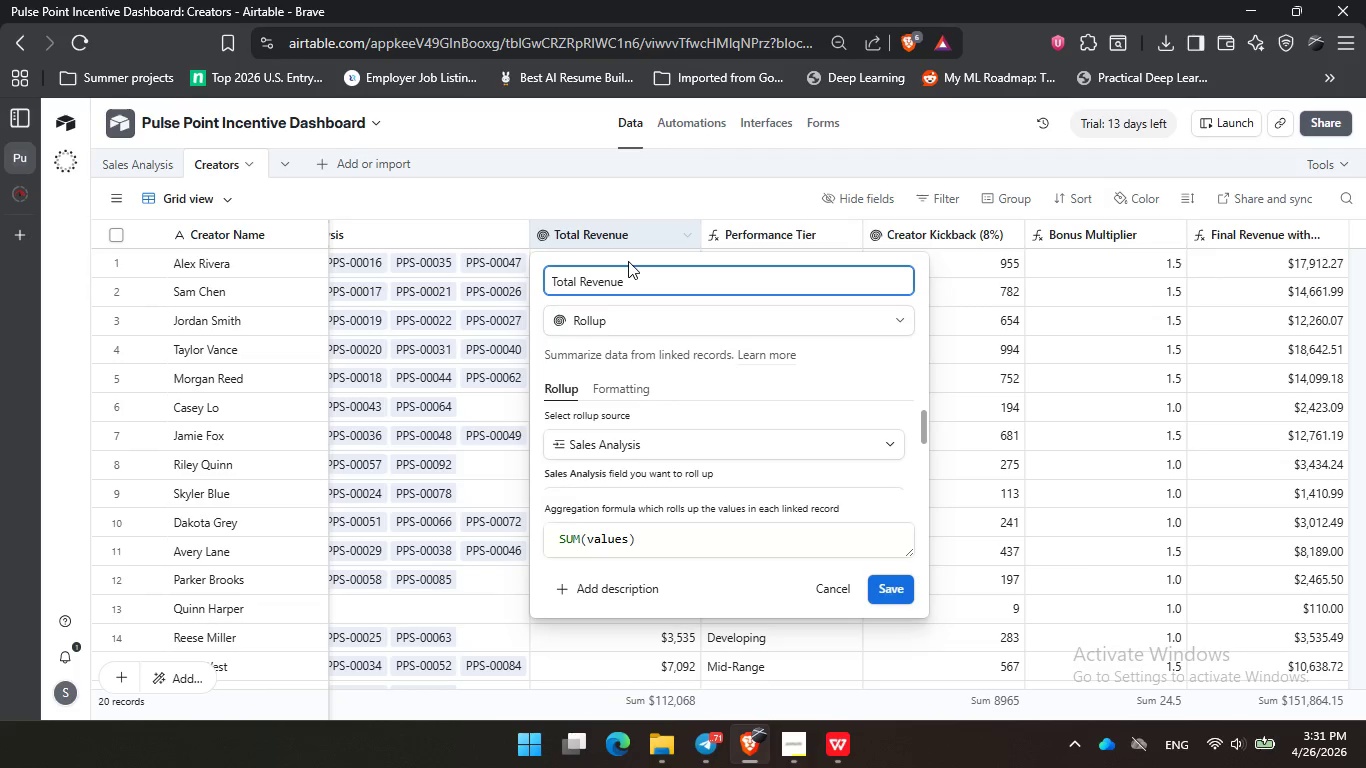 
wait(35.41)
 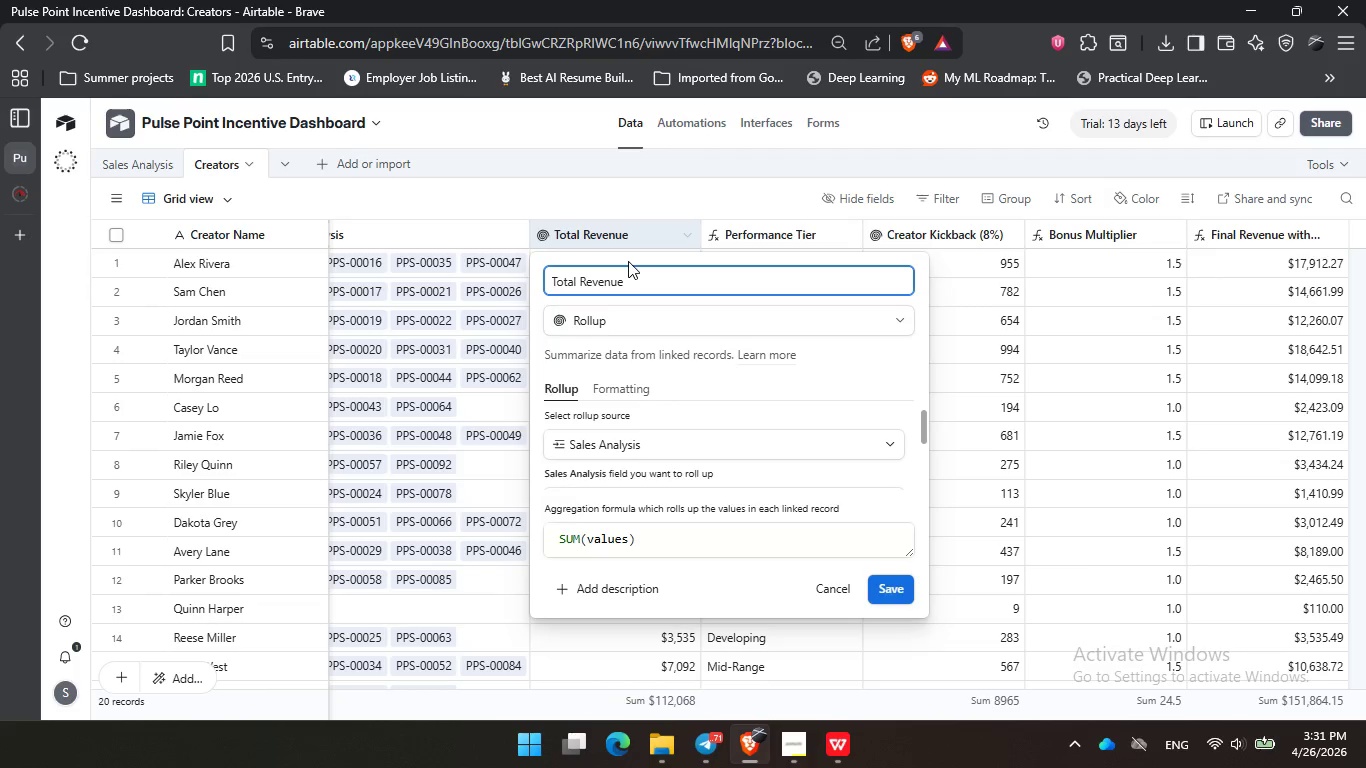 
left_click([750, 187])
 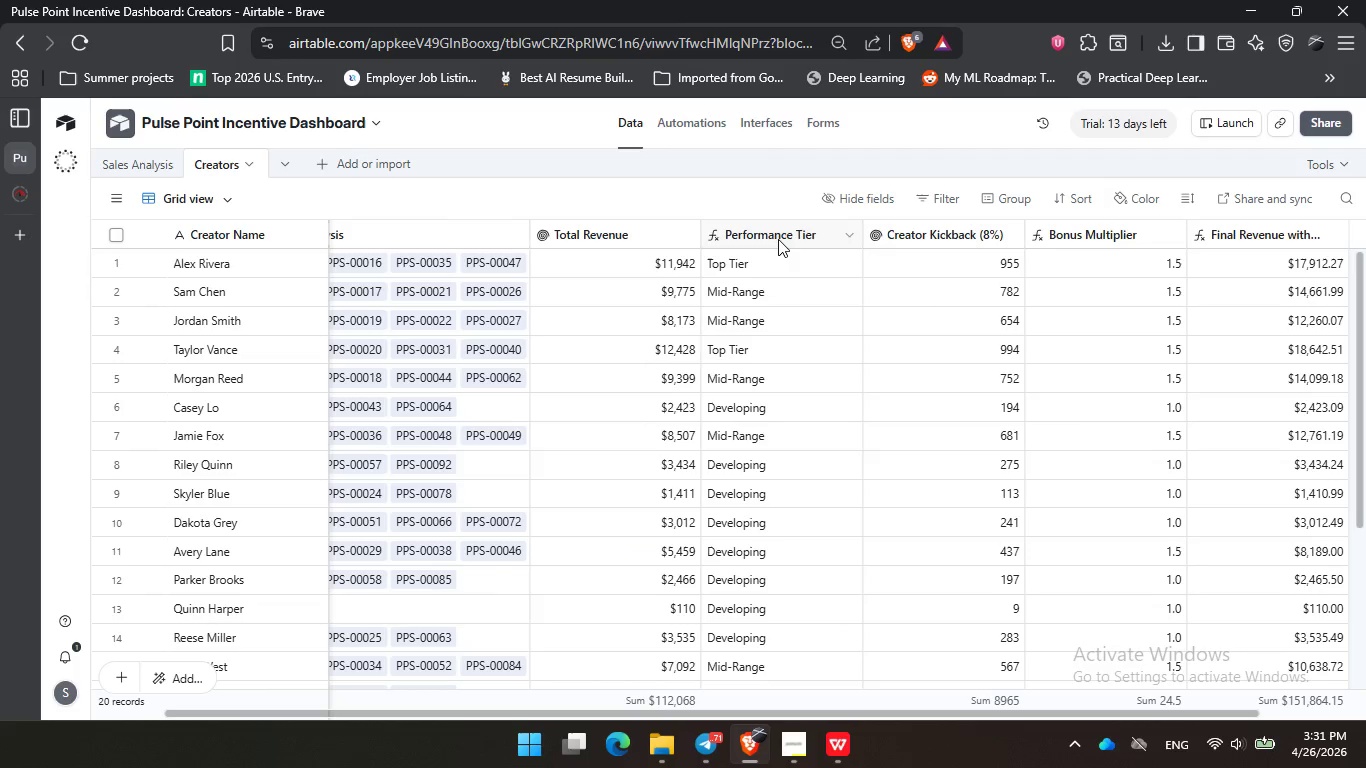 
double_click([777, 237])
 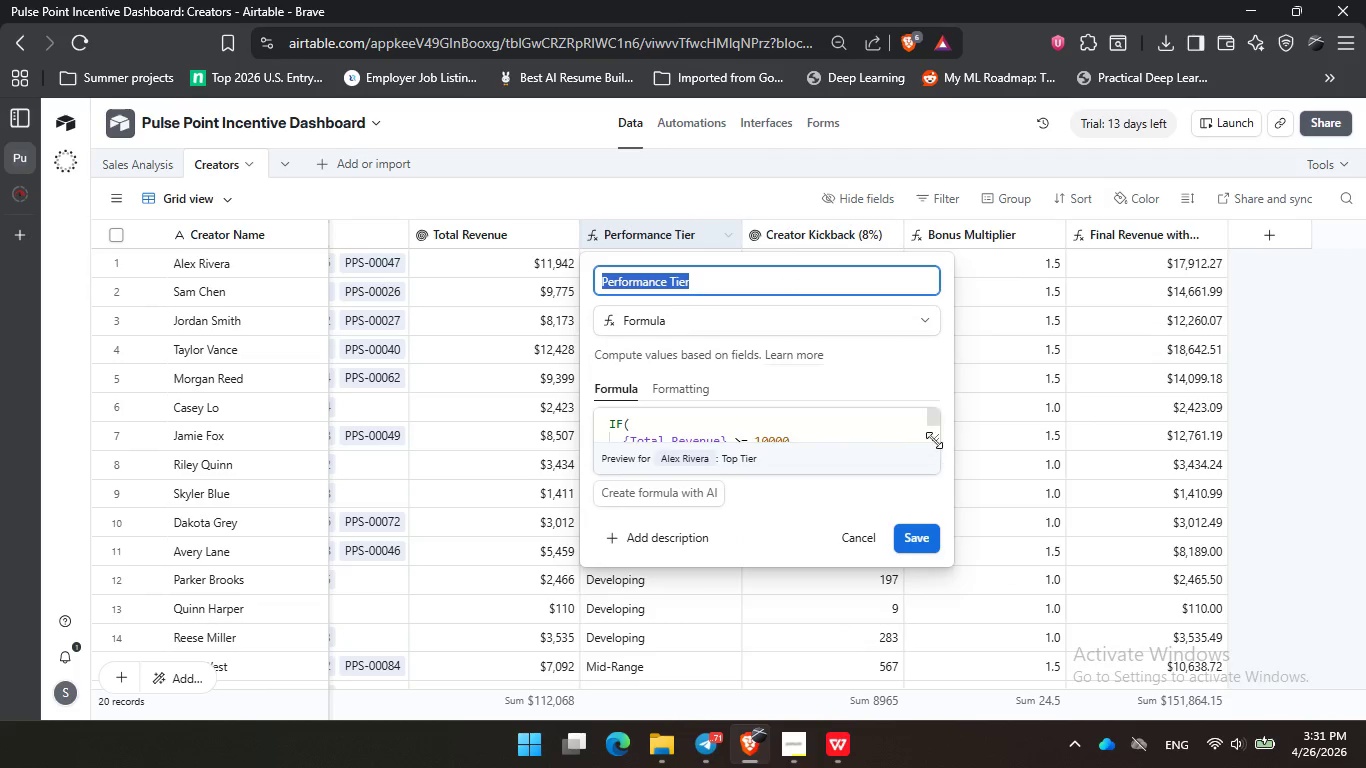 
left_click_drag(start_coordinate=[934, 437], to_coordinate=[955, 591])
 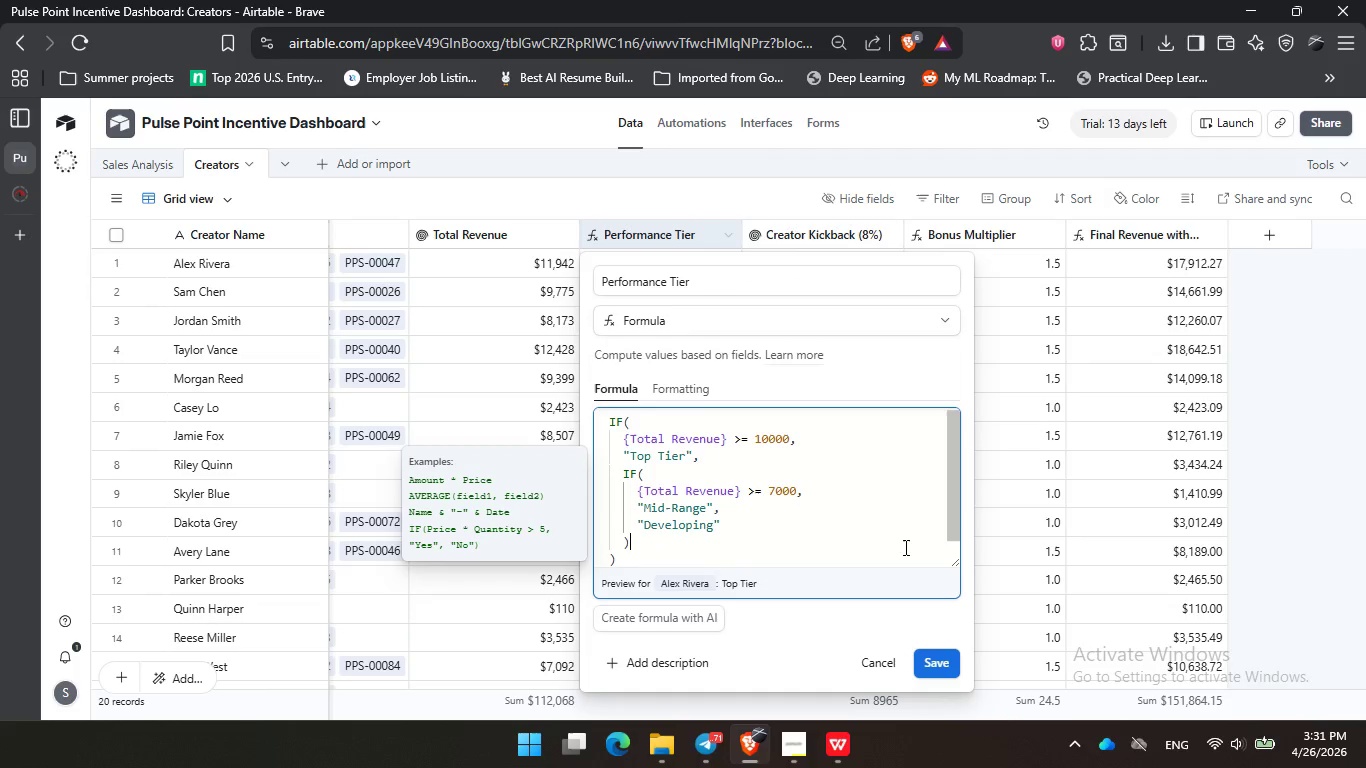 
left_click([904, 547])
 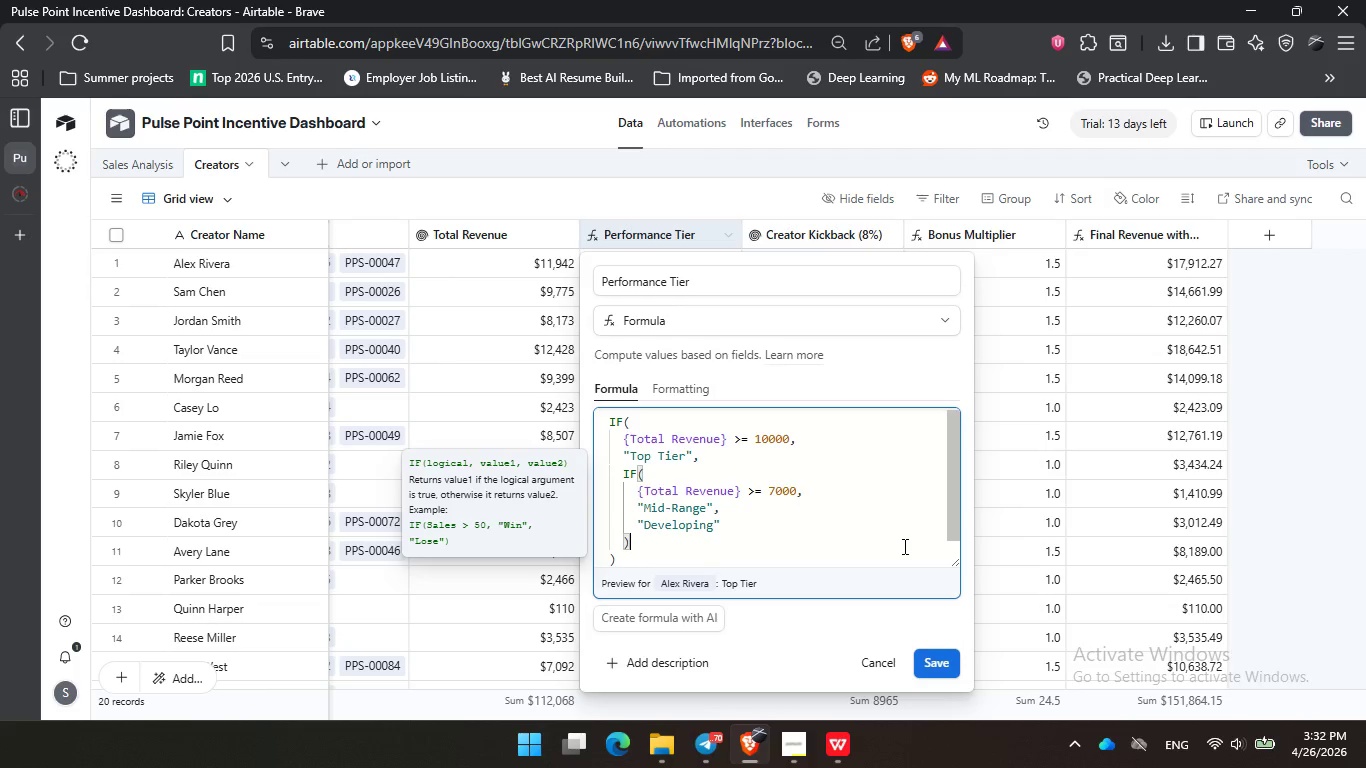 
wait(41.08)
 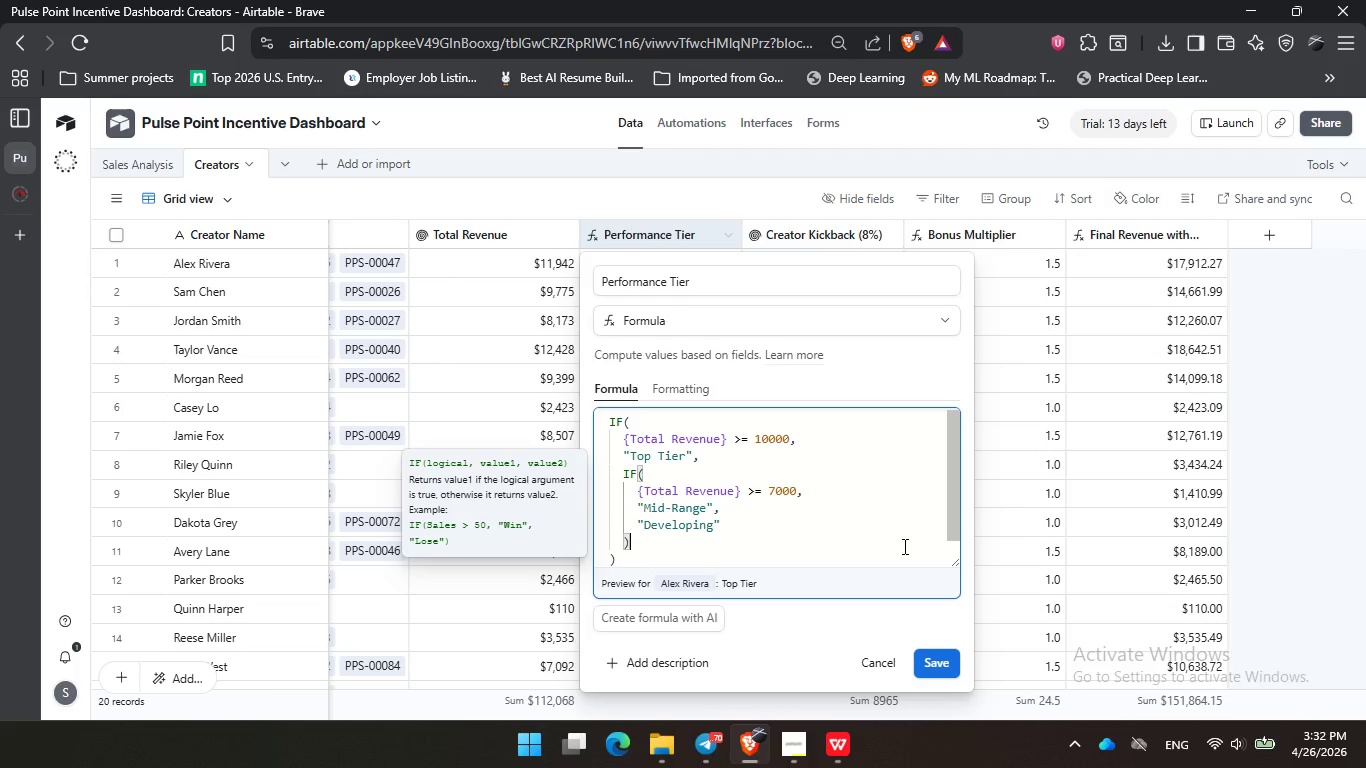 
left_click([872, 511])
 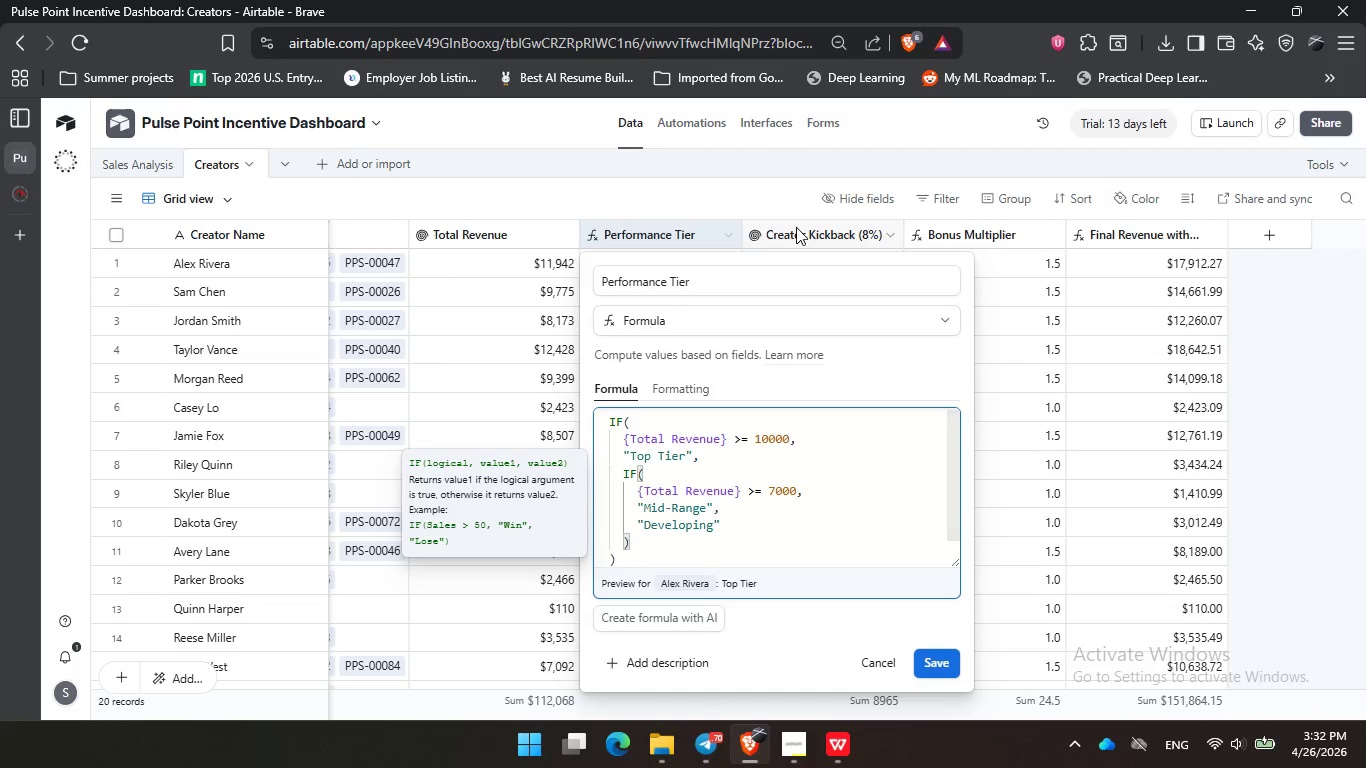 
double_click([796, 227])
 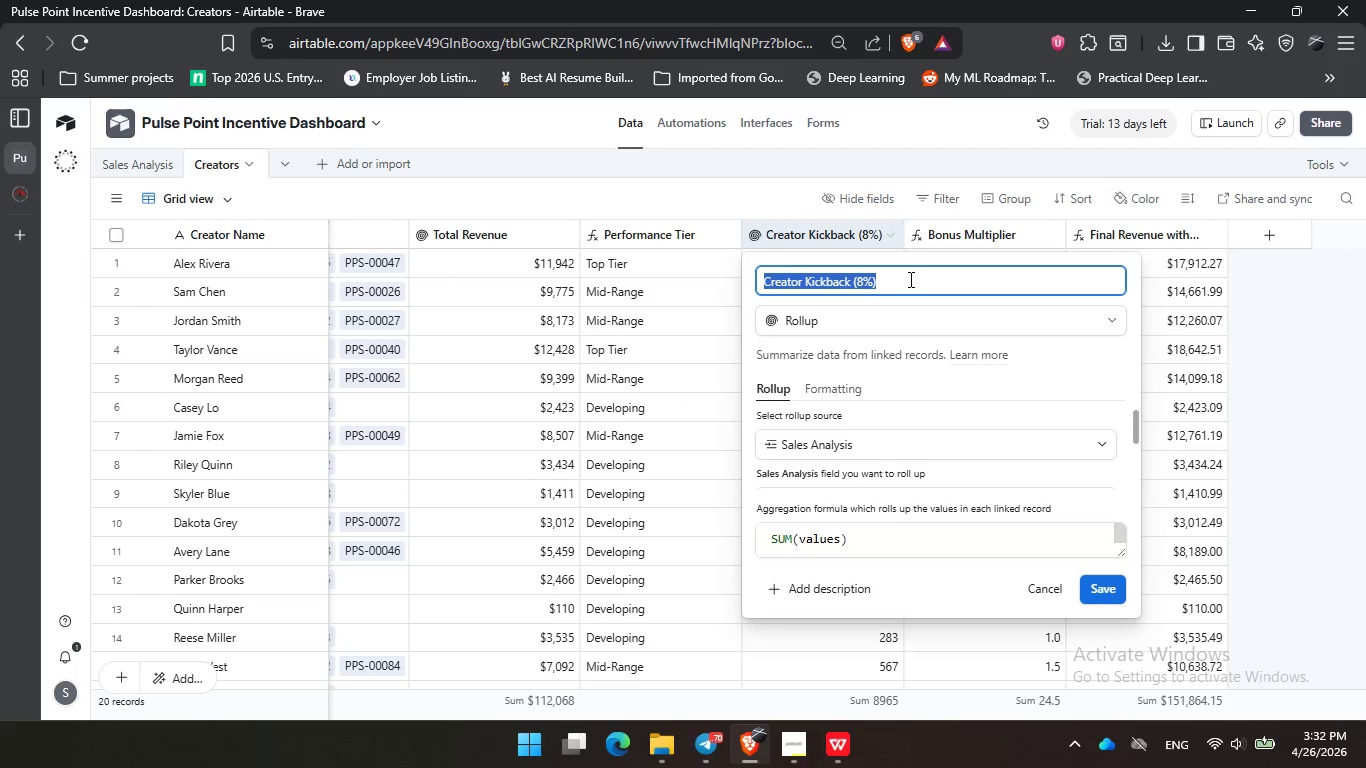 
double_click([910, 279])
 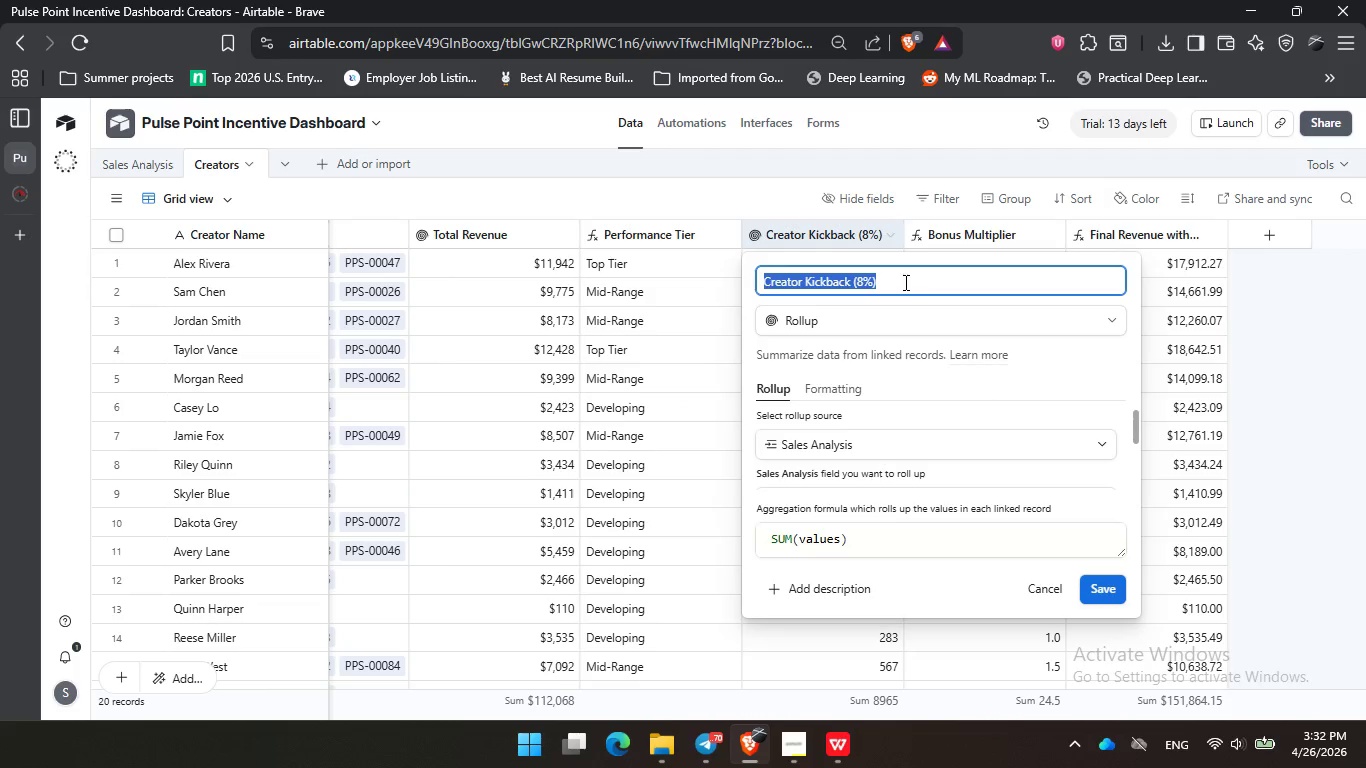 
triple_click([900, 282])
 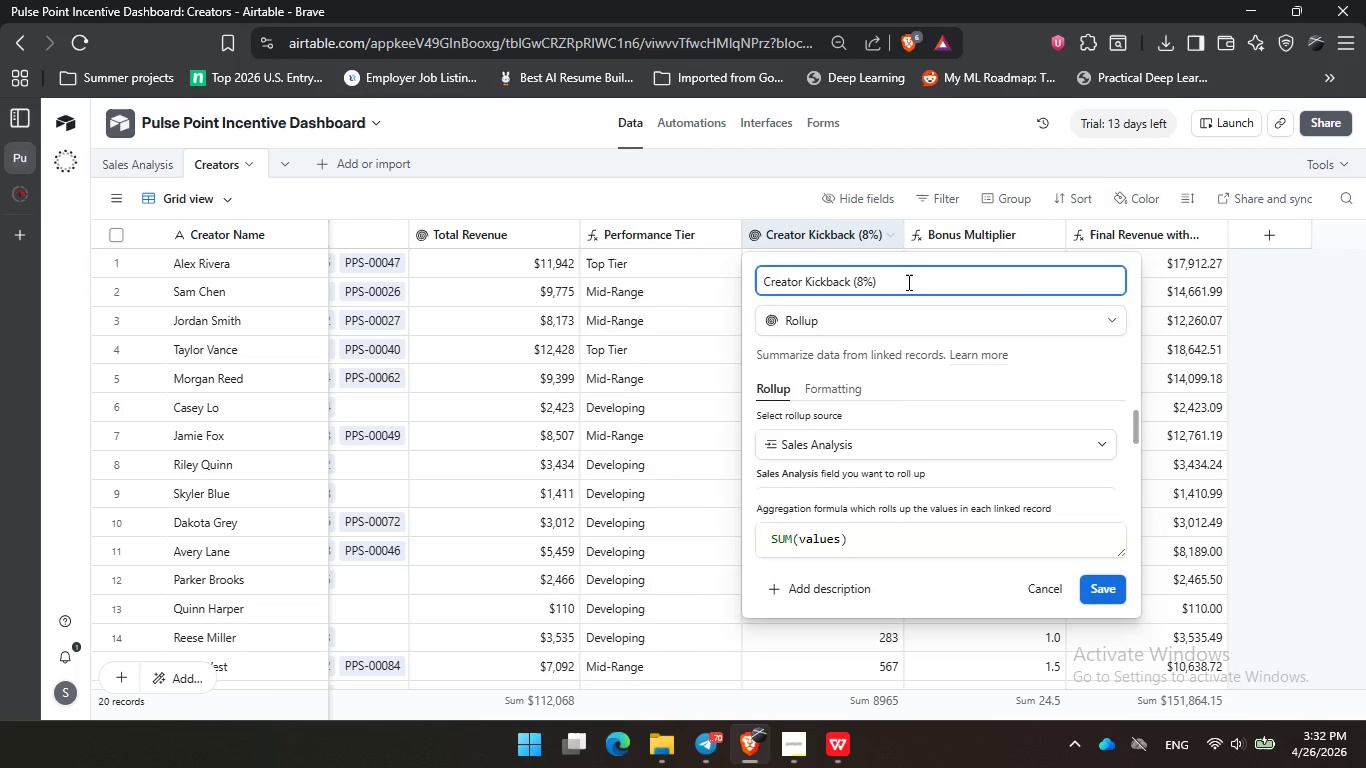 
wait(5.38)
 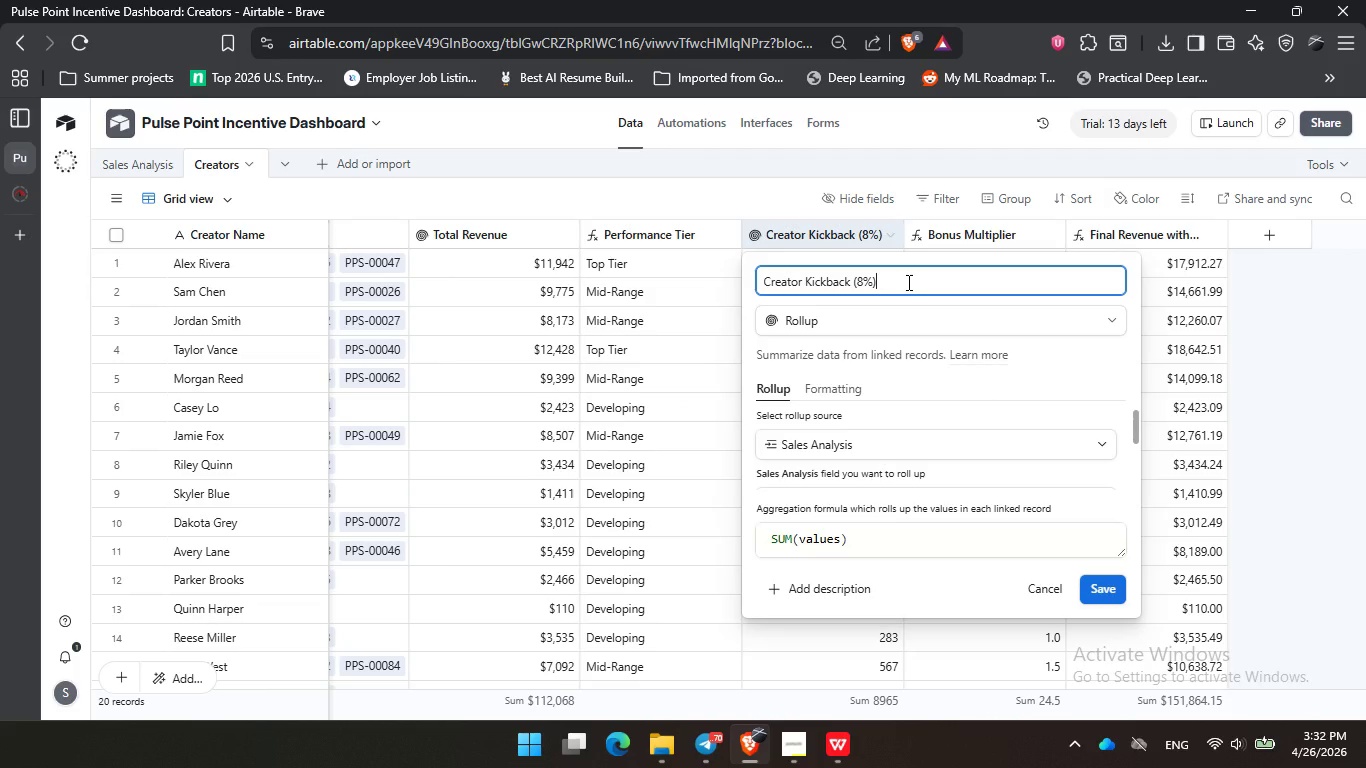 
double_click([979, 231])
 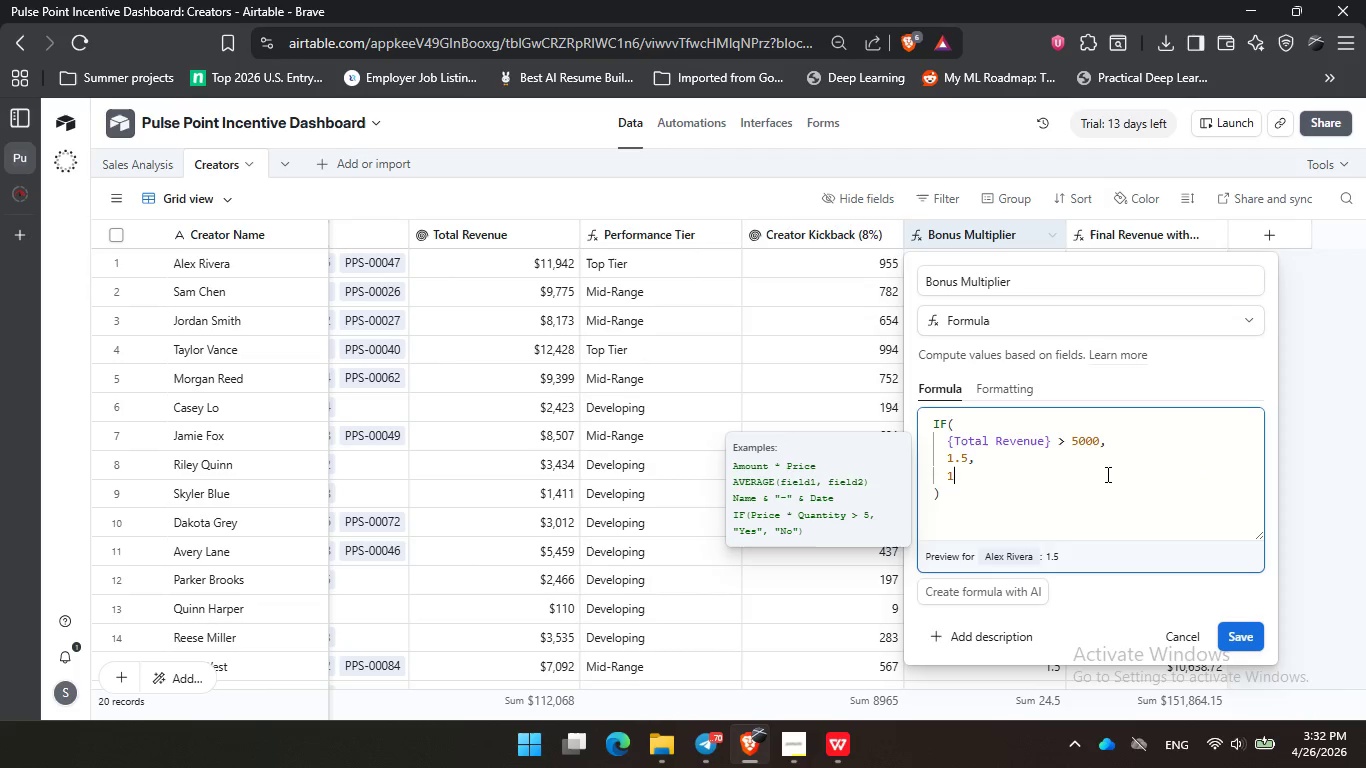 
double_click([1081, 509])
 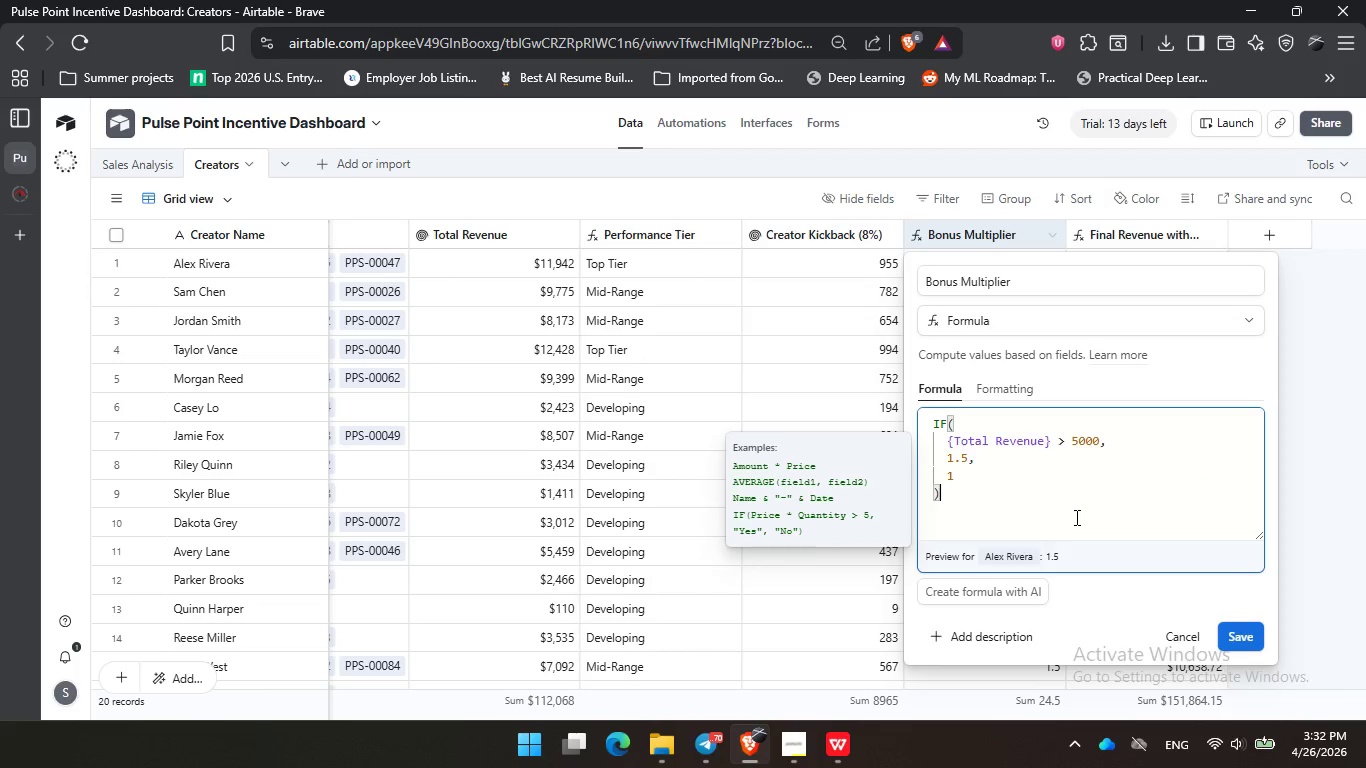 
left_click([1075, 517])
 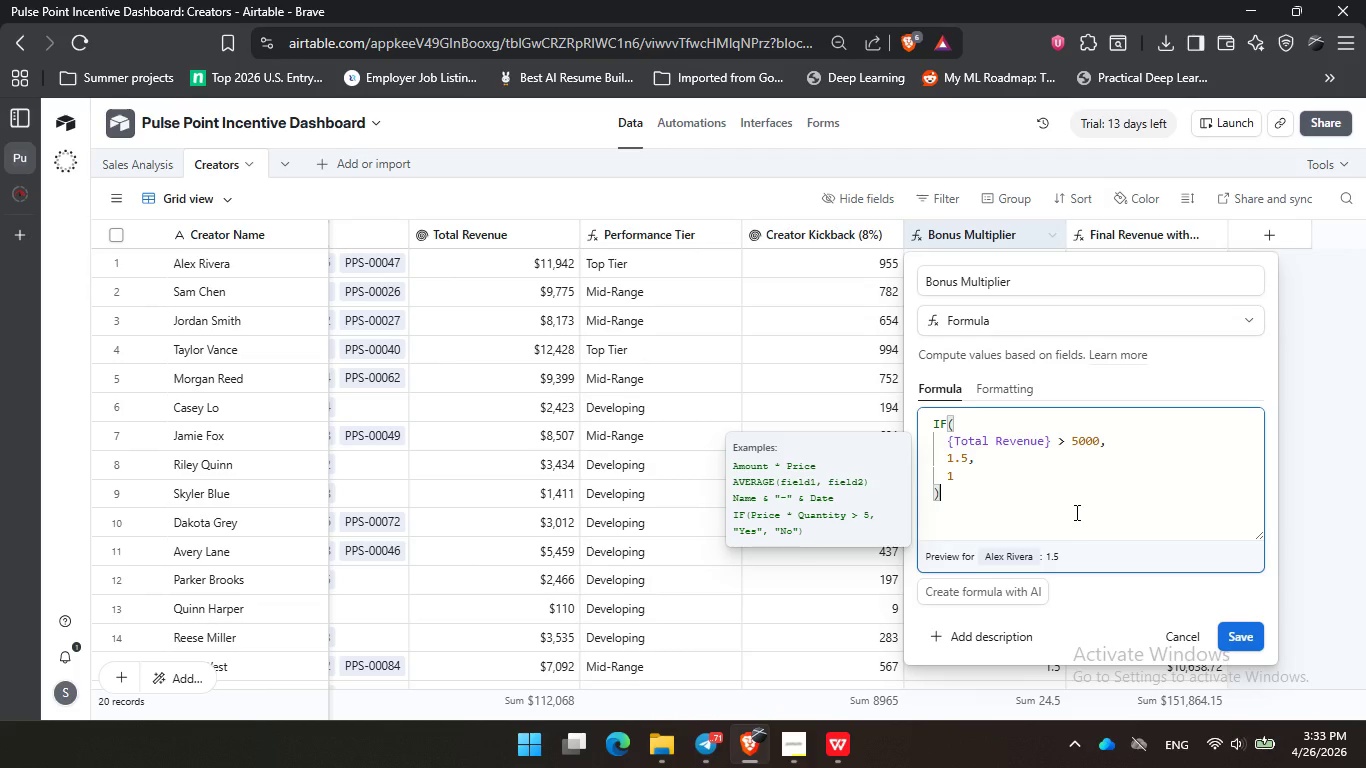 
wait(40.73)
 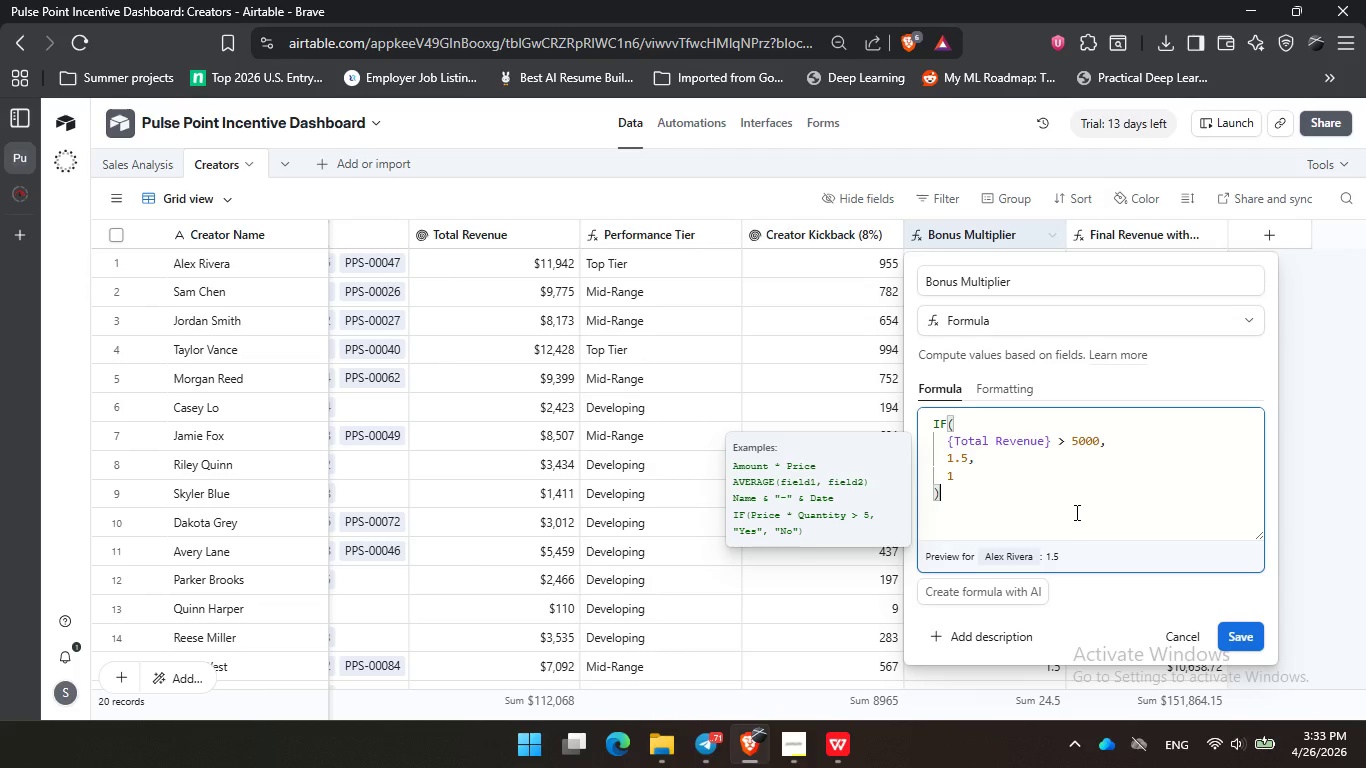 
left_click([1315, 346])
 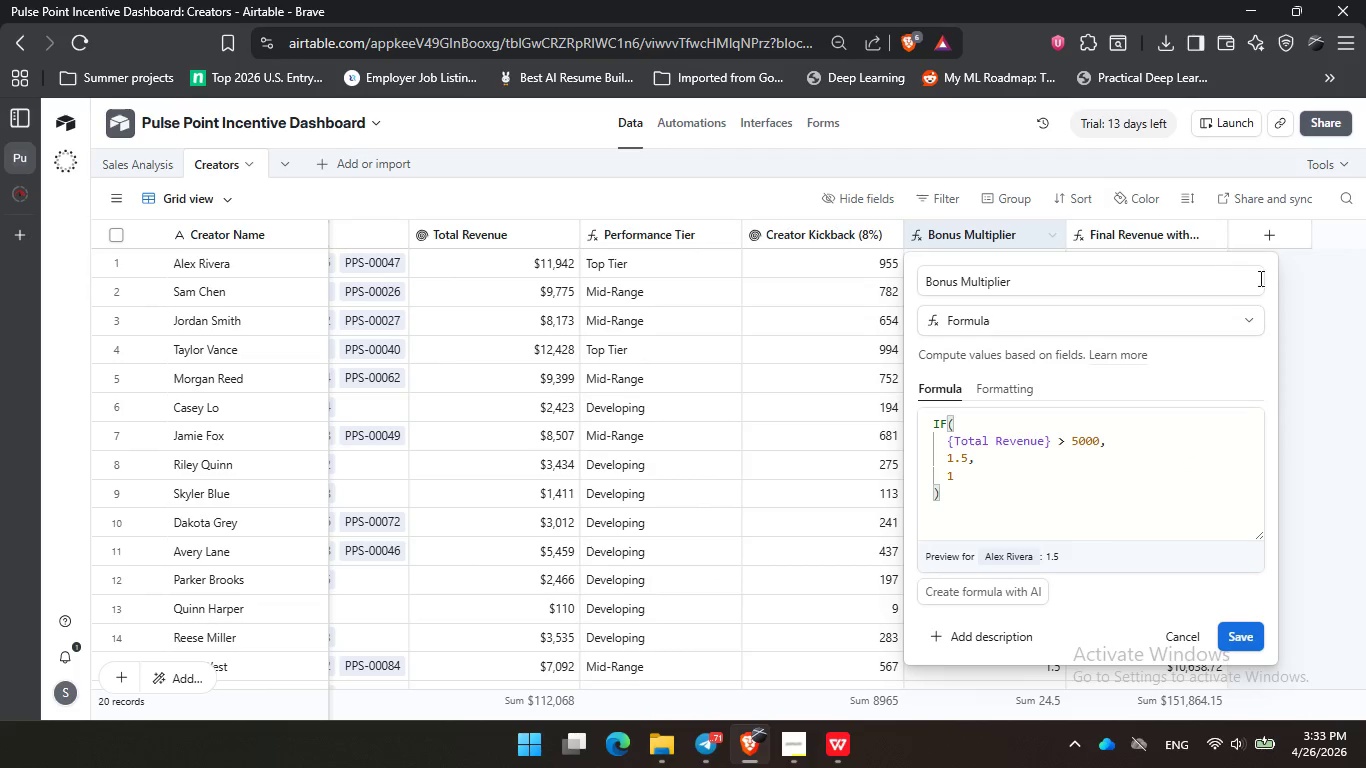 
left_click([1314, 288])
 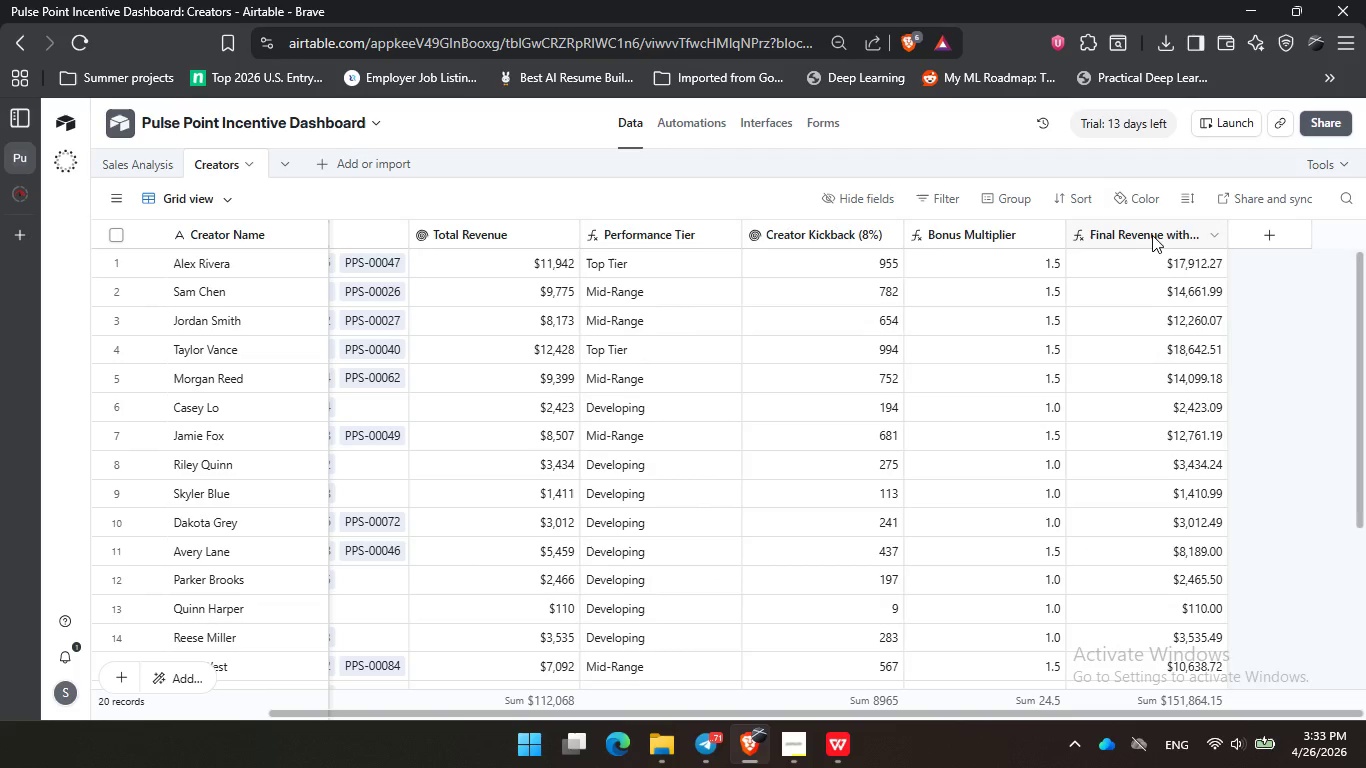 
double_click([1153, 234])
 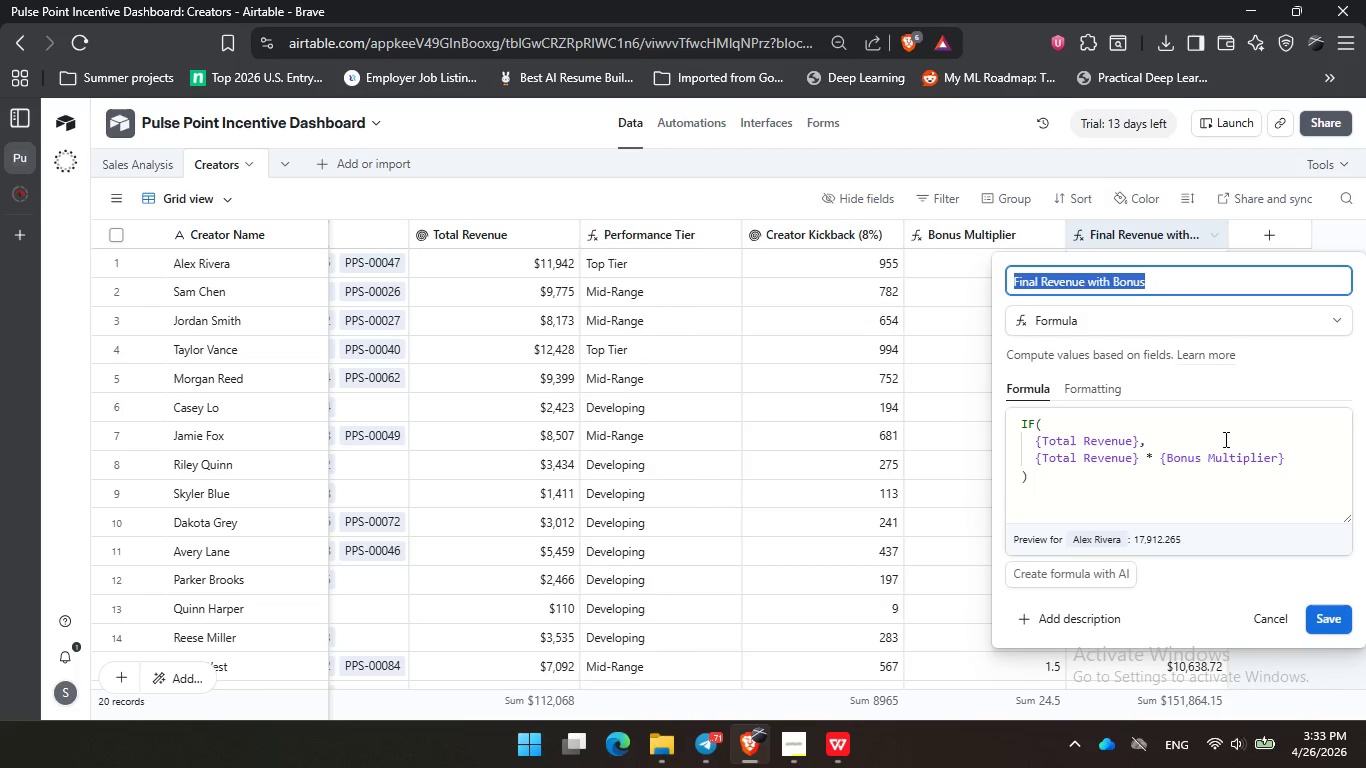 
left_click([1224, 439])
 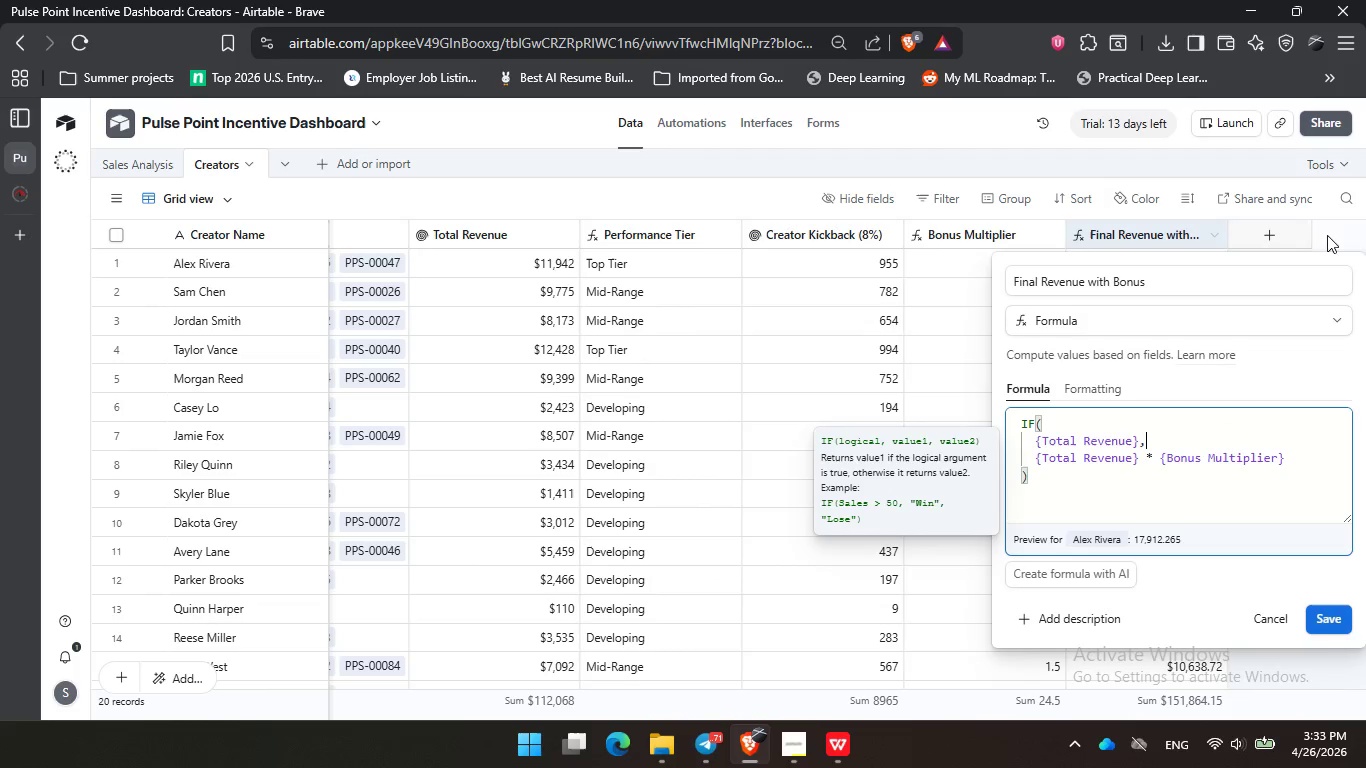 
left_click([1355, 239])
 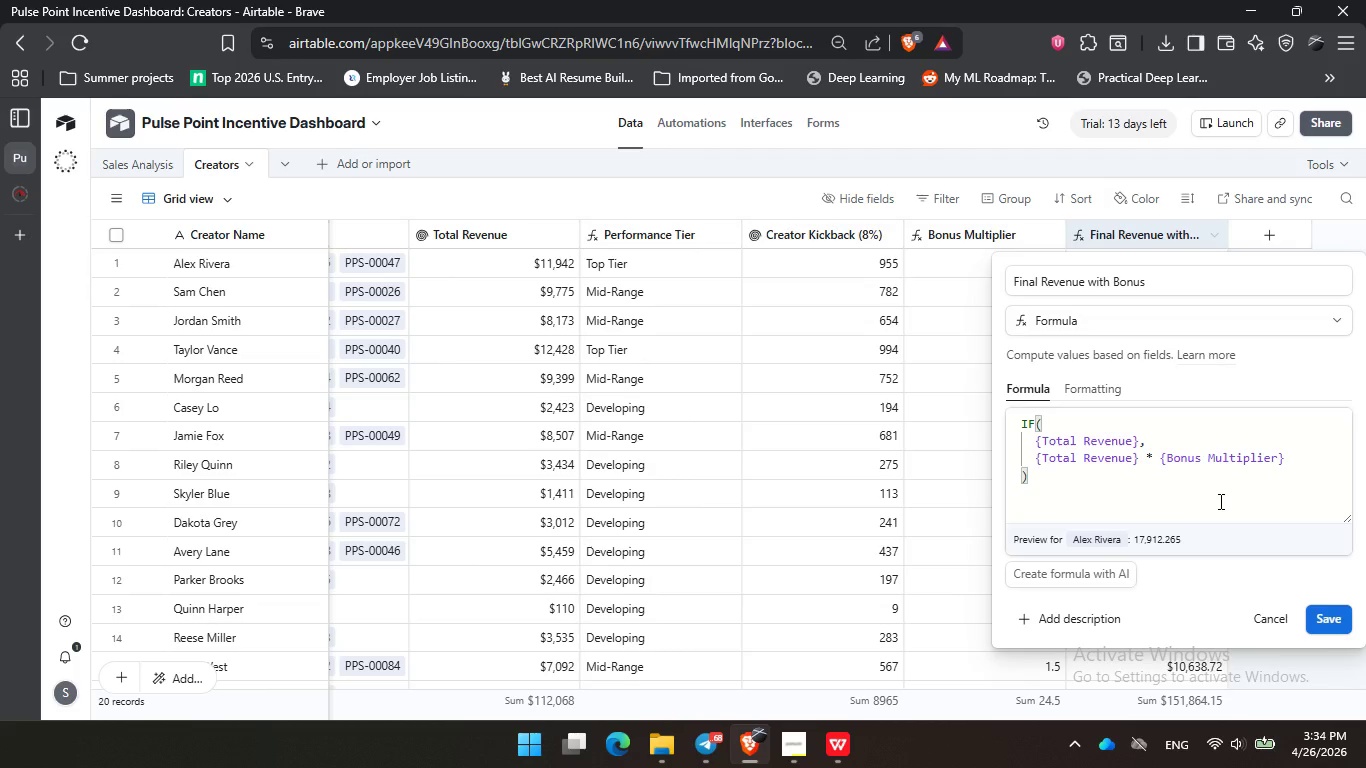 
wait(52.45)
 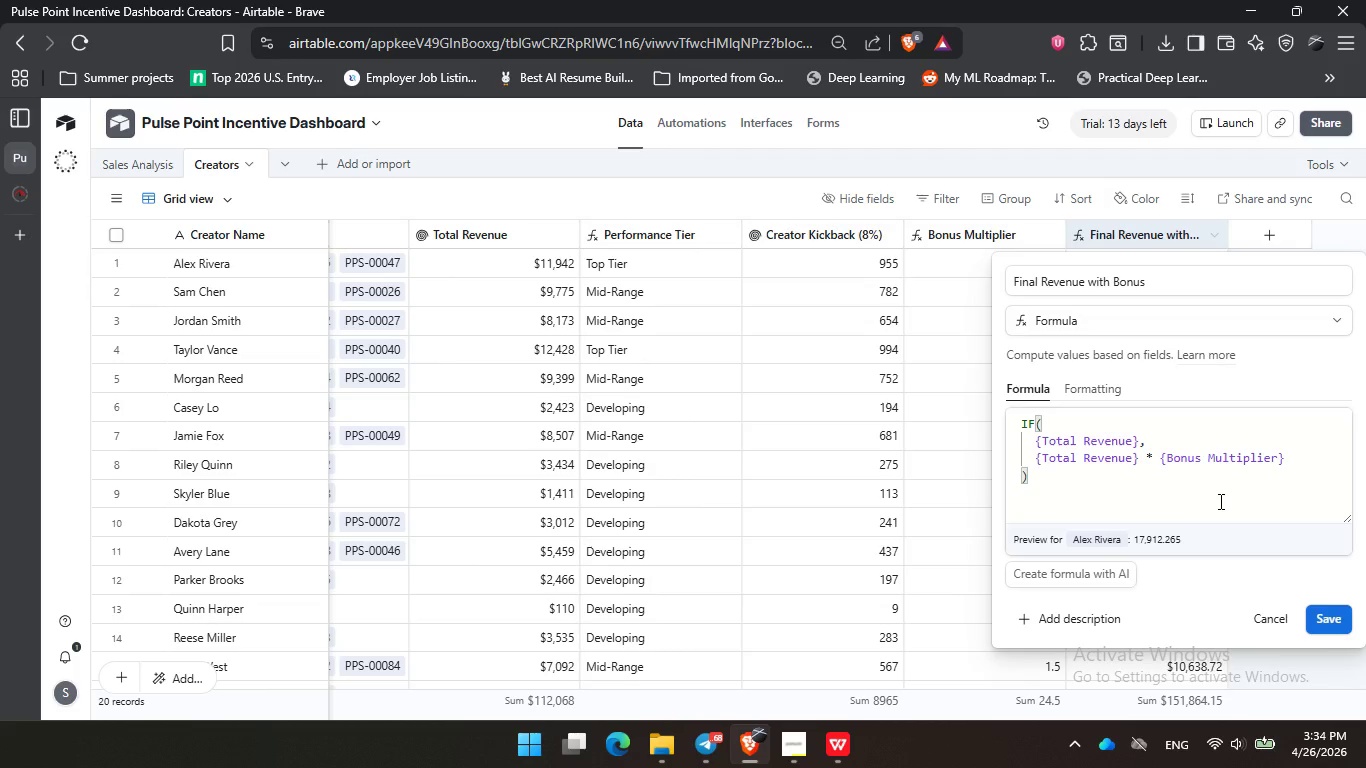 
left_click([159, 163])
 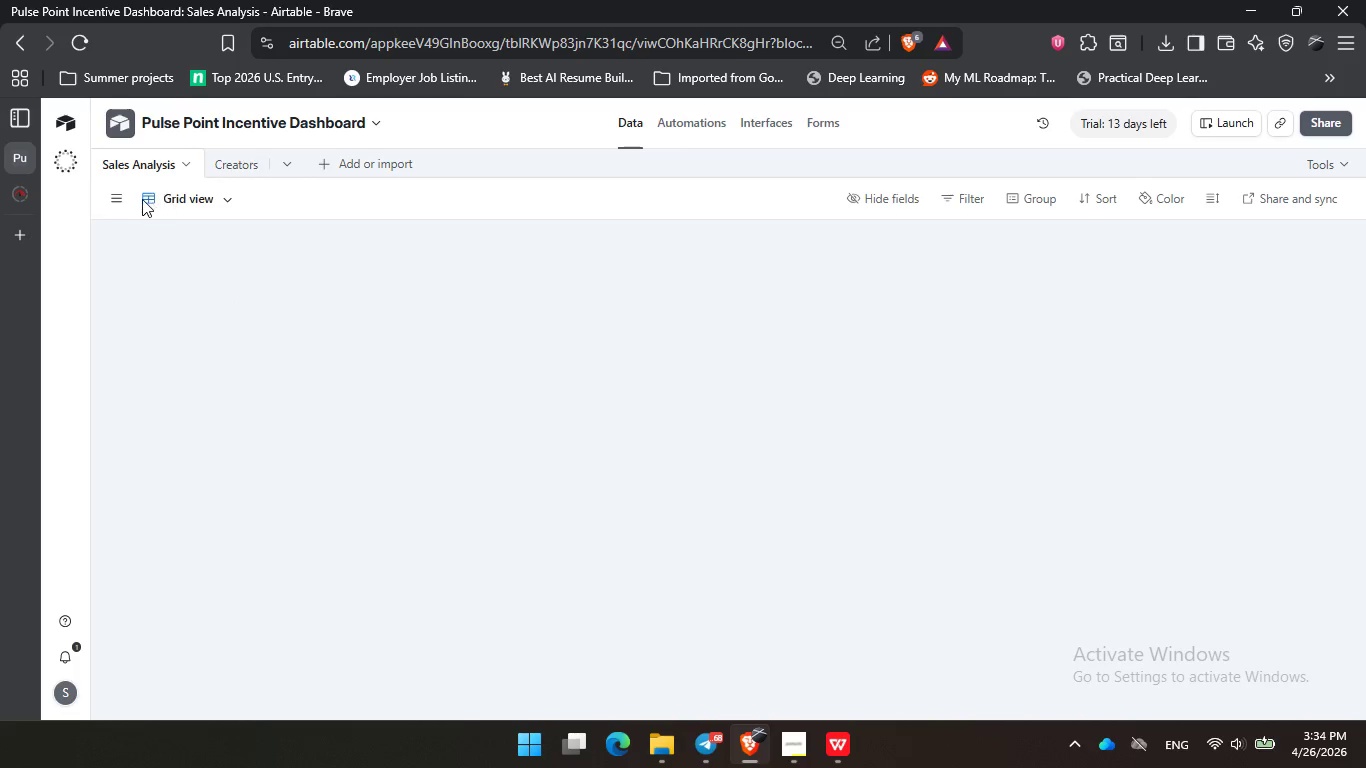 
mouse_move([150, 188])
 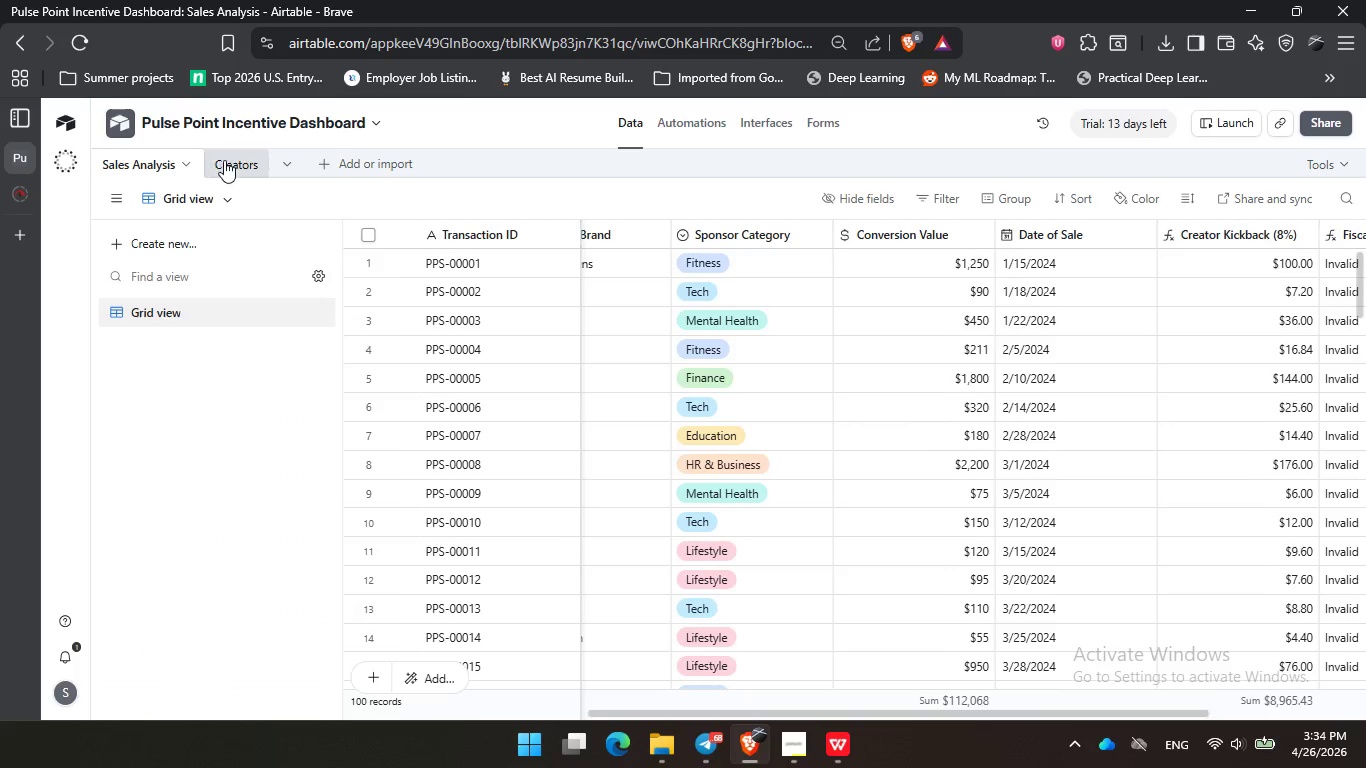 
left_click([228, 158])
 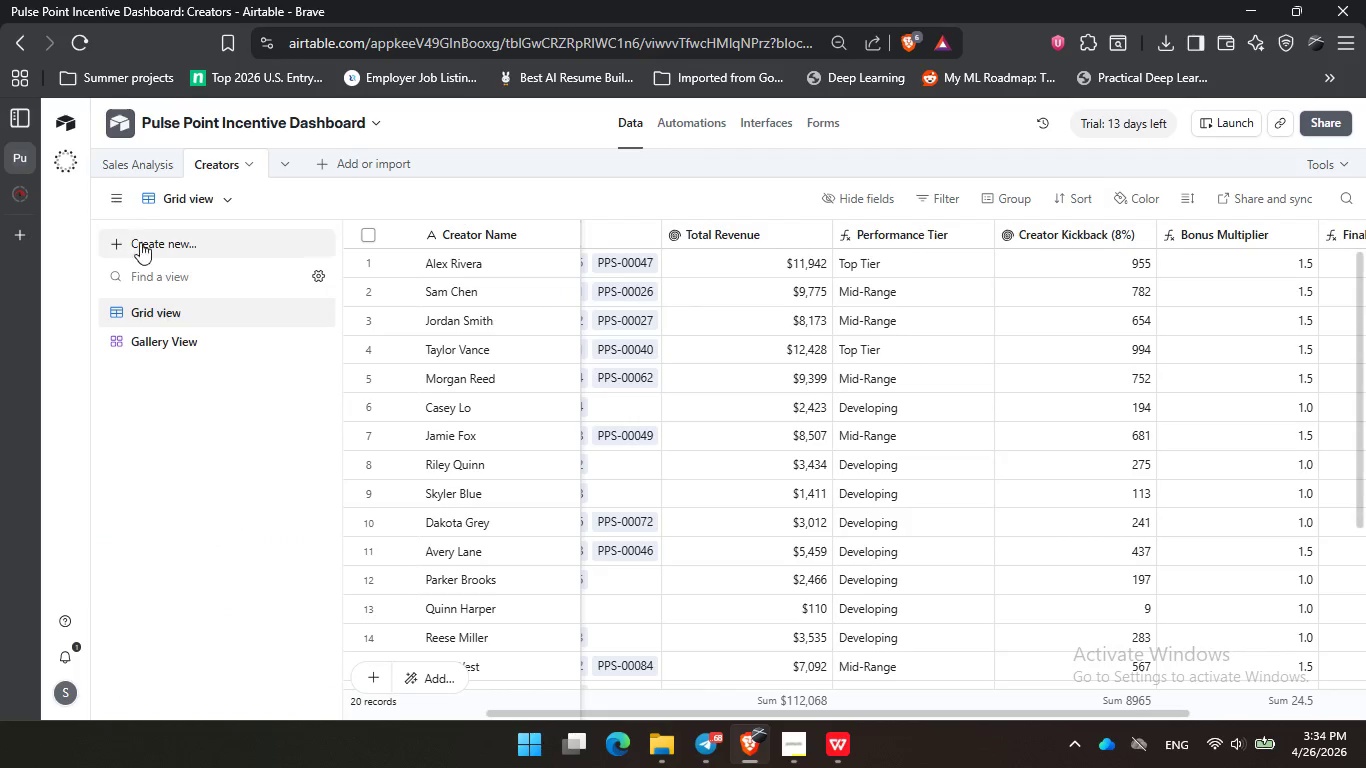 
left_click([175, 337])
 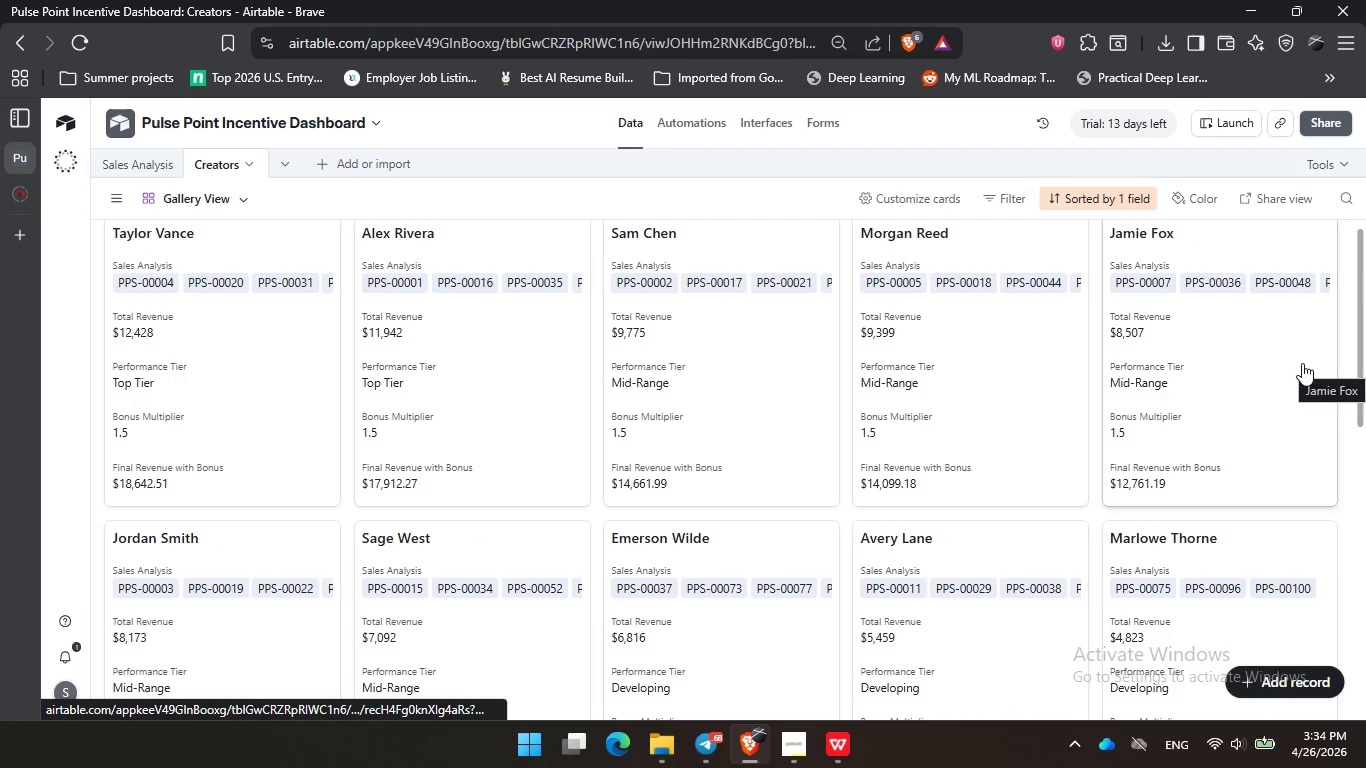 
scroll: coordinate [1325, 431], scroll_direction: down, amount: 1.0
 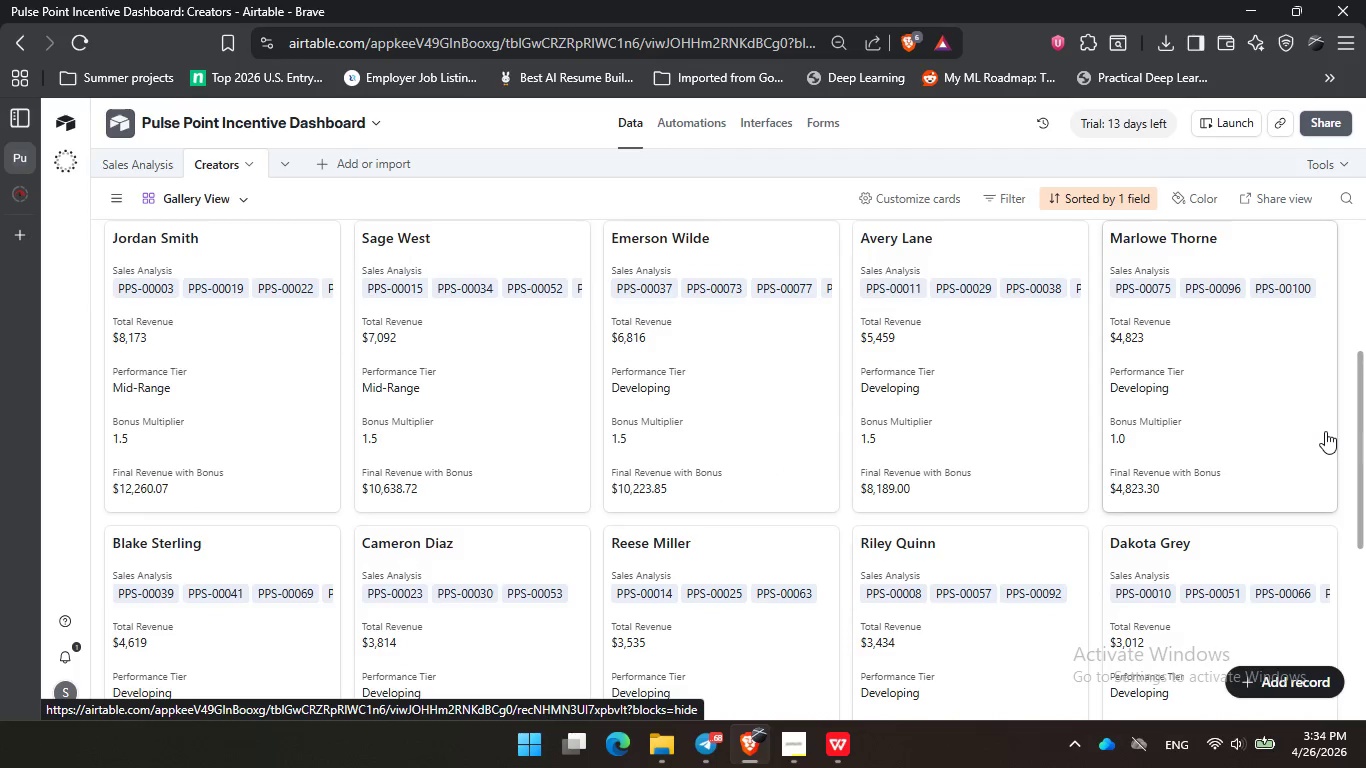 
scroll: coordinate [1325, 431], scroll_direction: up, amount: 1.0
 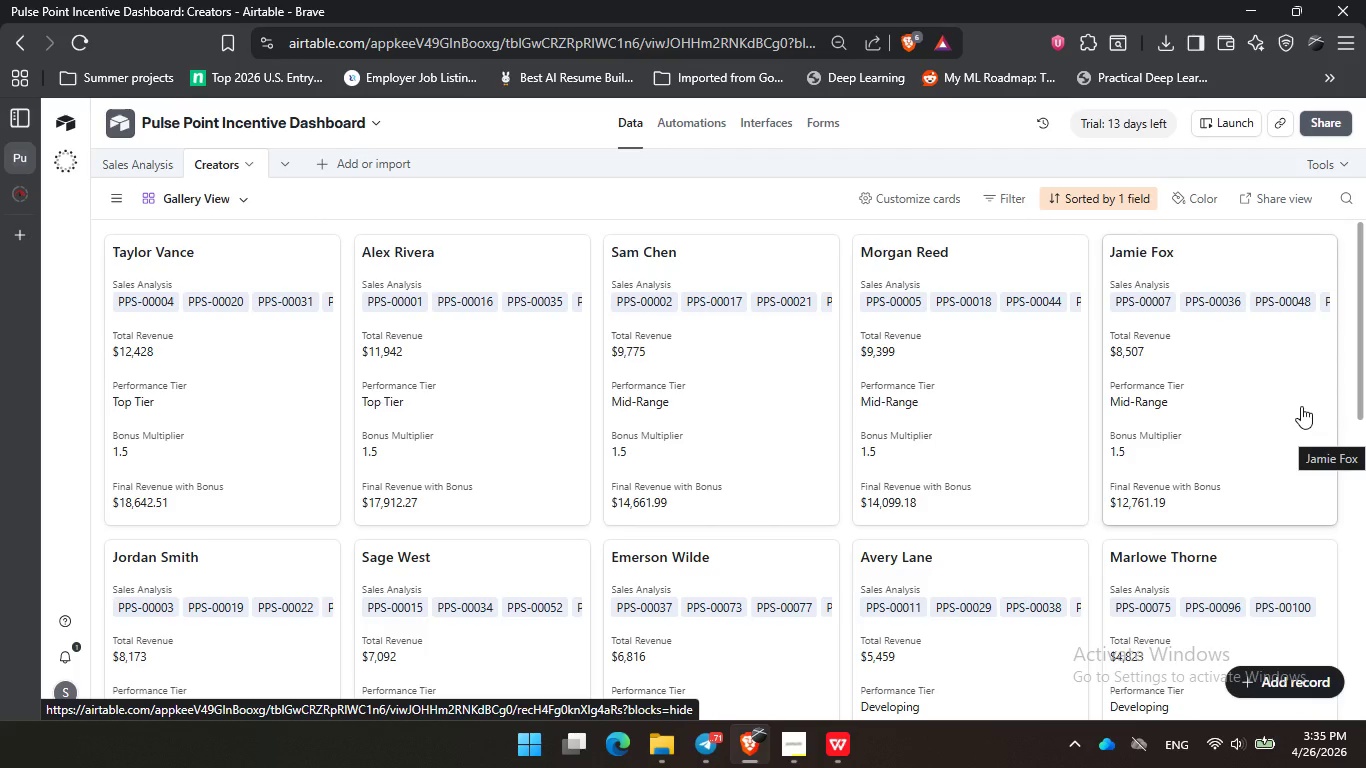 
wait(31.65)
 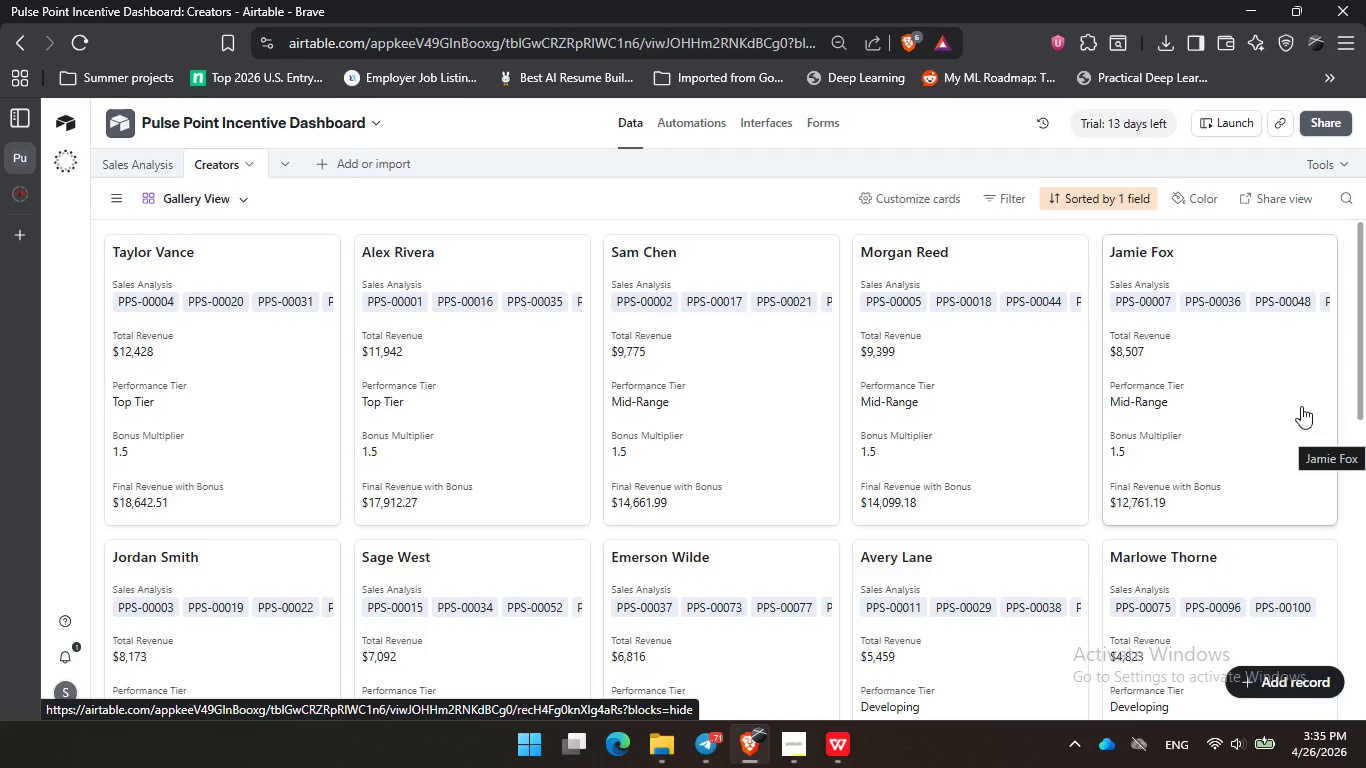 
scroll: coordinate [1312, 353], scroll_direction: down, amount: 8.0
 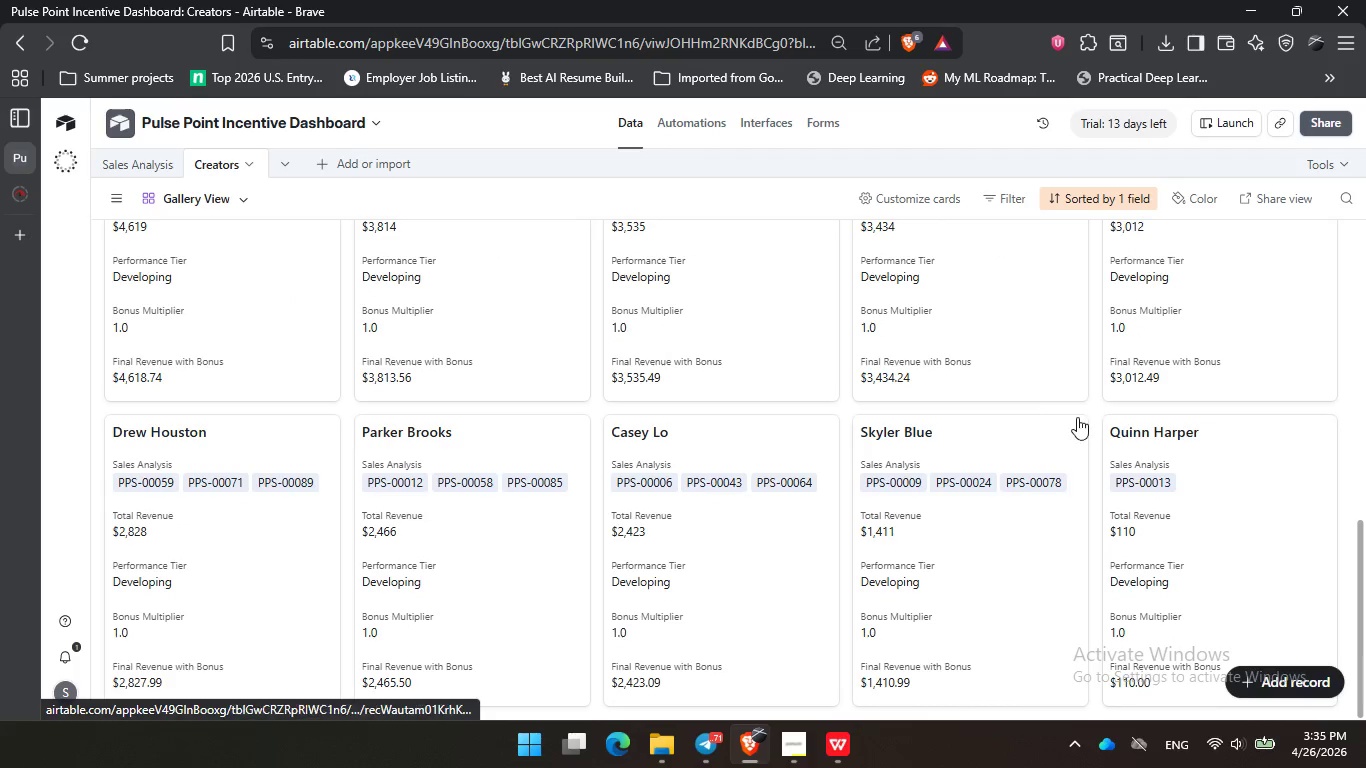 
left_click([1096, 408])
 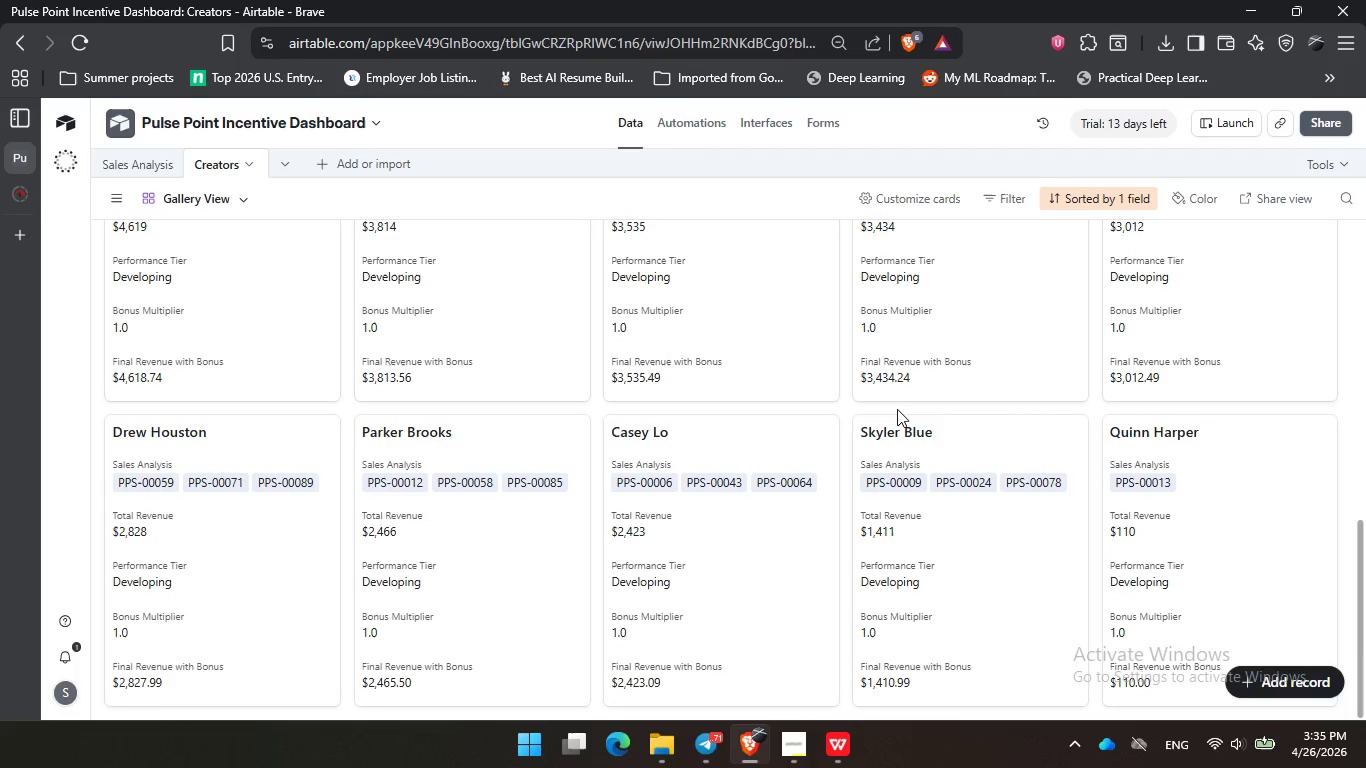 
left_click([830, 412])
 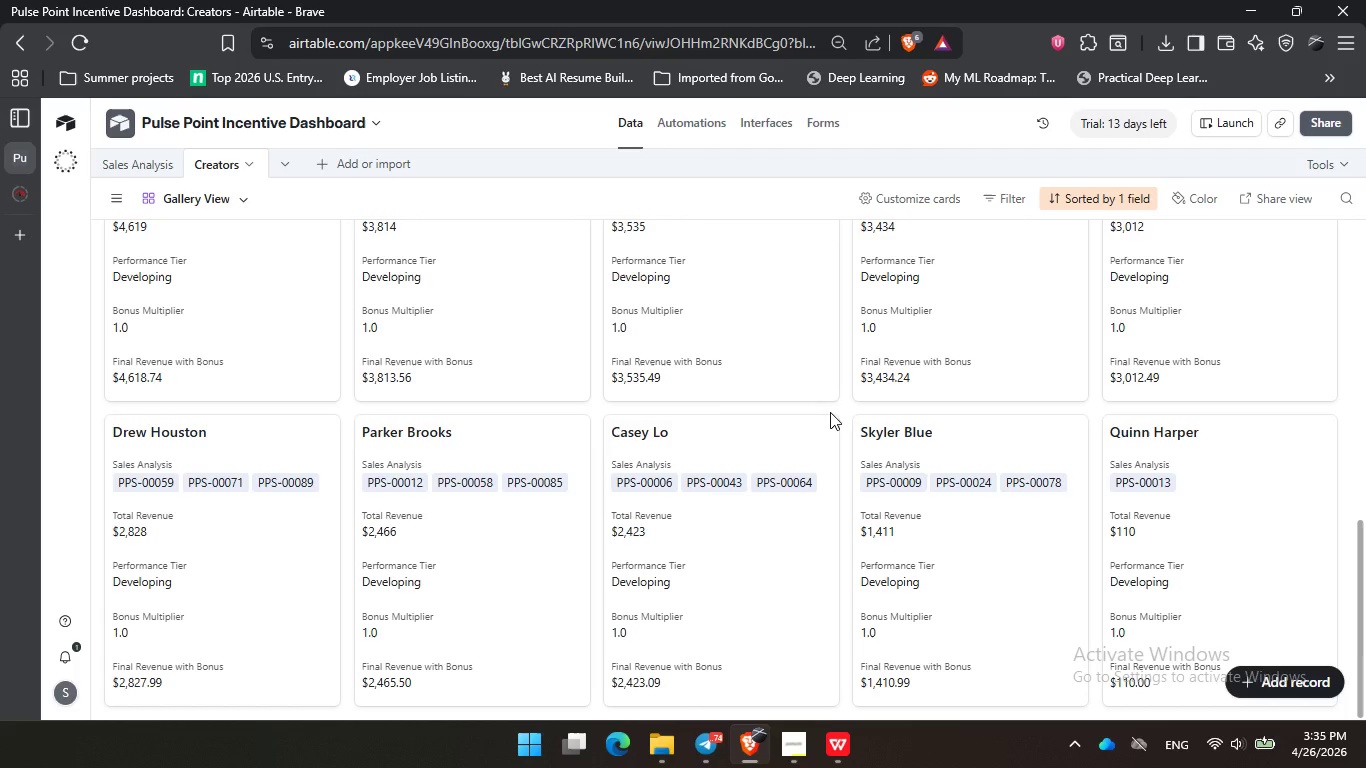 
wait(38.64)
 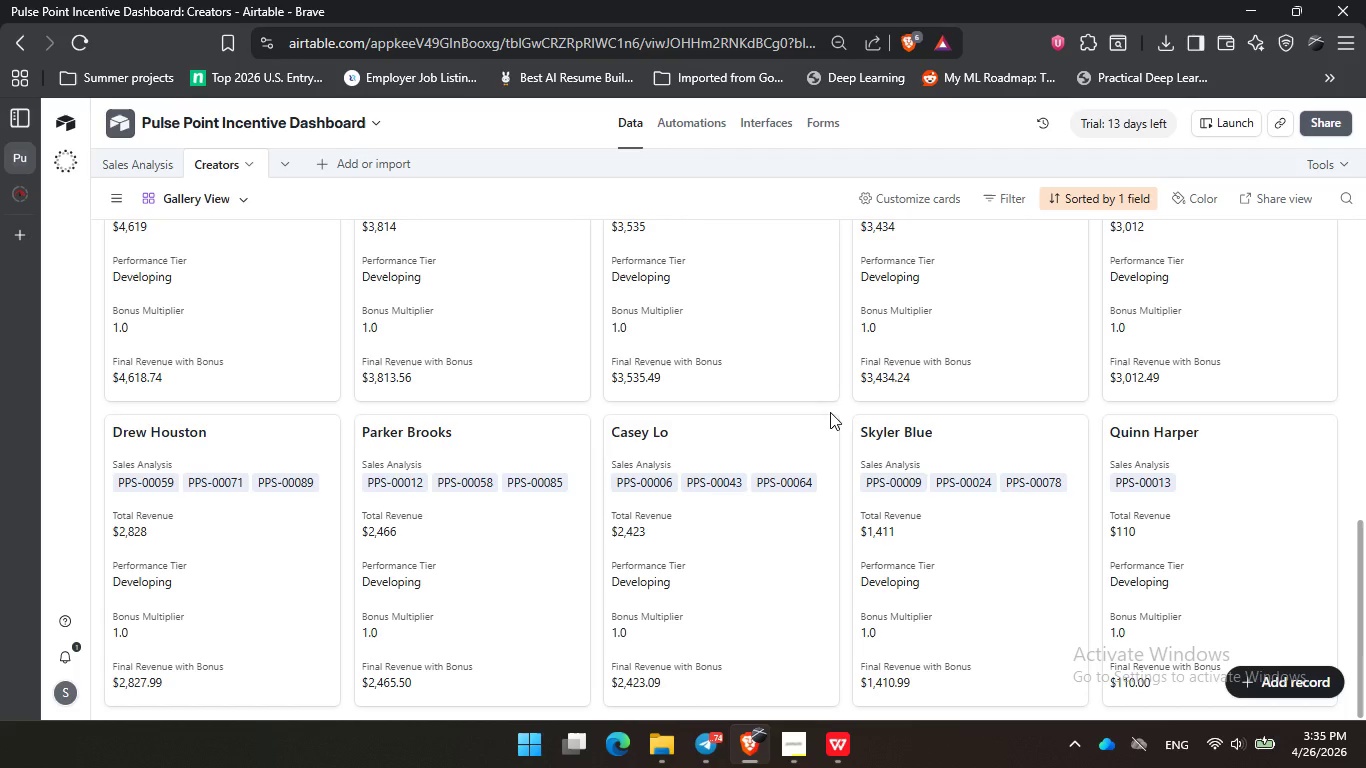 
scroll: coordinate [941, 475], scroll_direction: down, amount: 4.0
 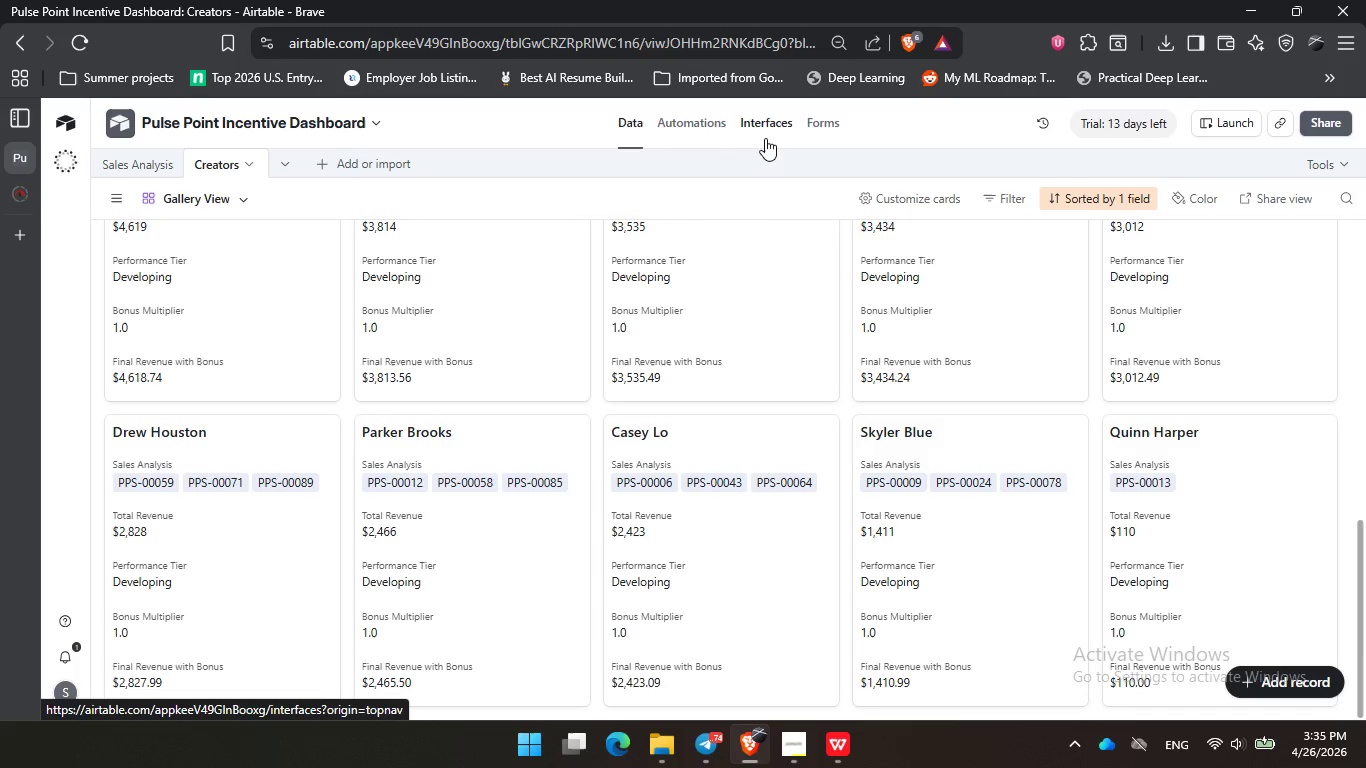 
left_click([758, 123])
 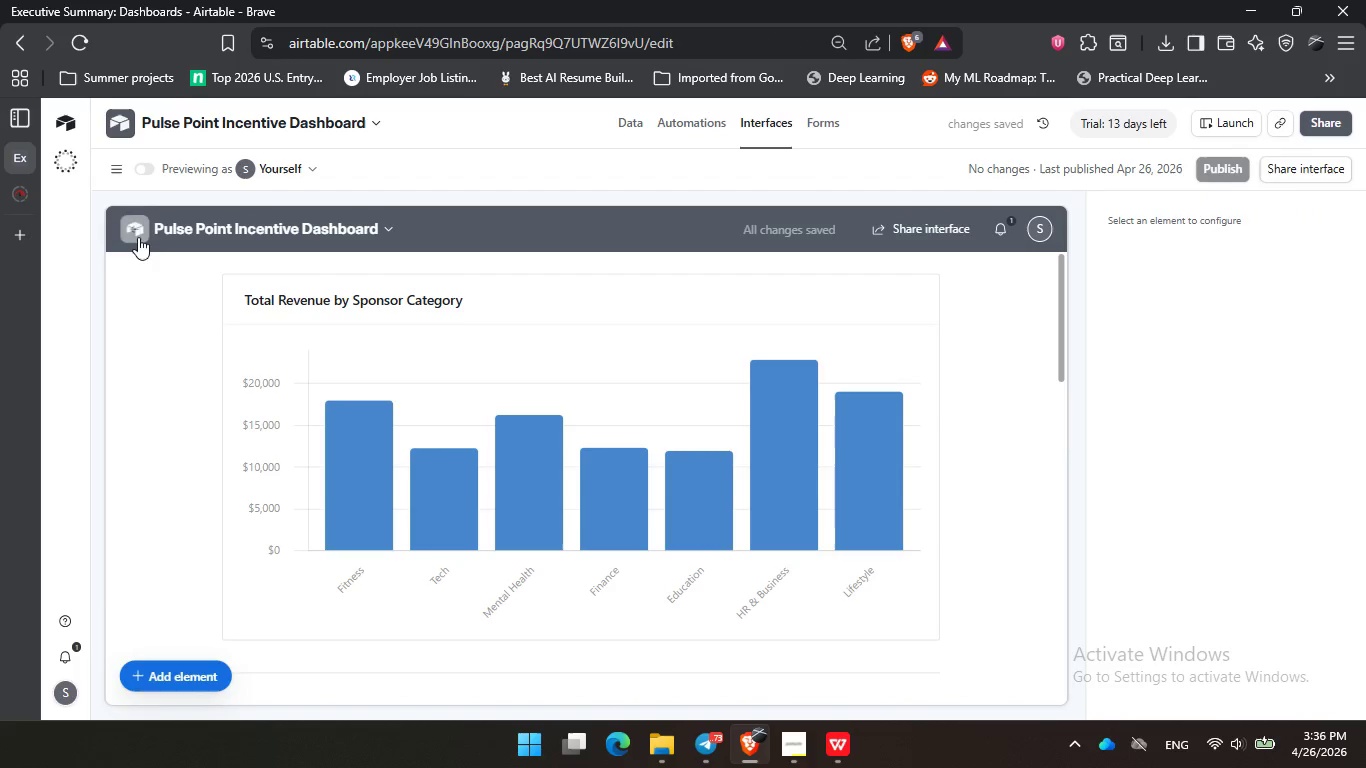 
wait(6.7)
 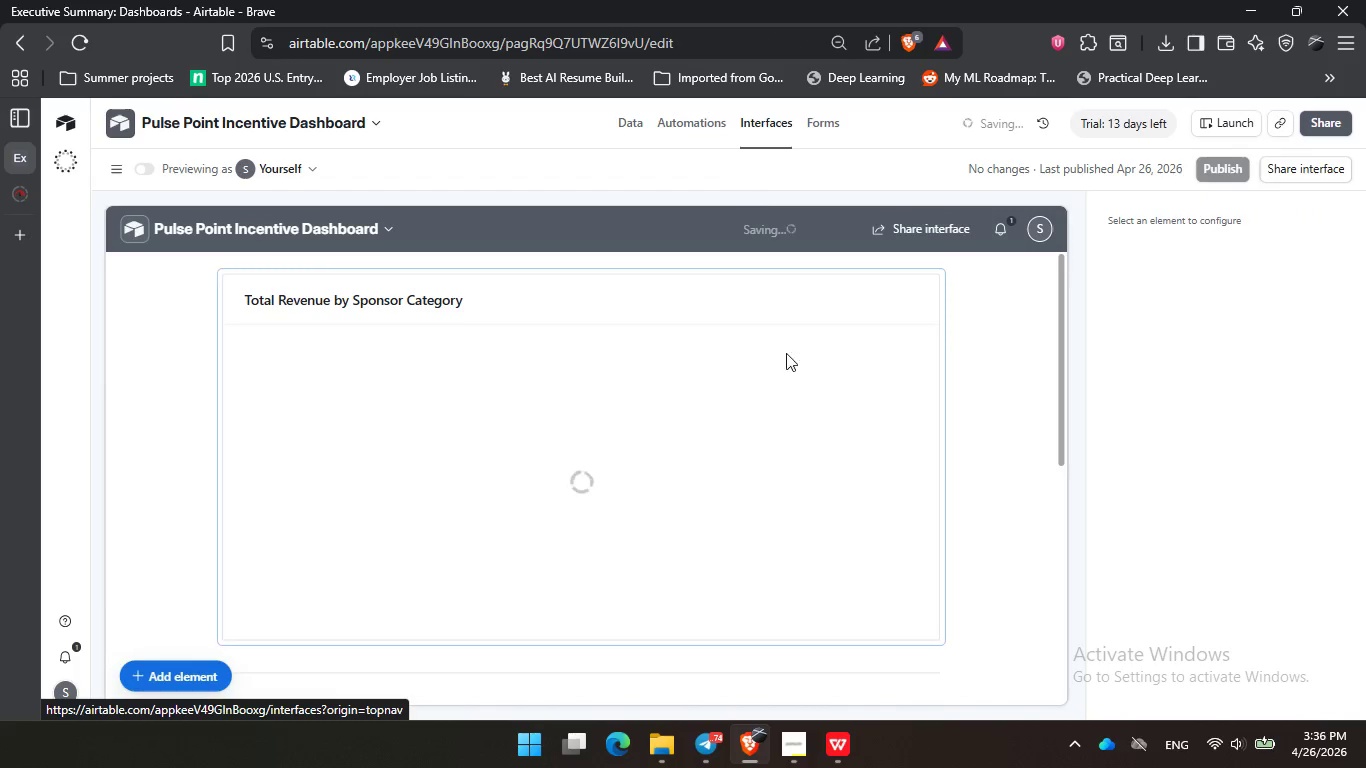 
left_click([146, 168])
 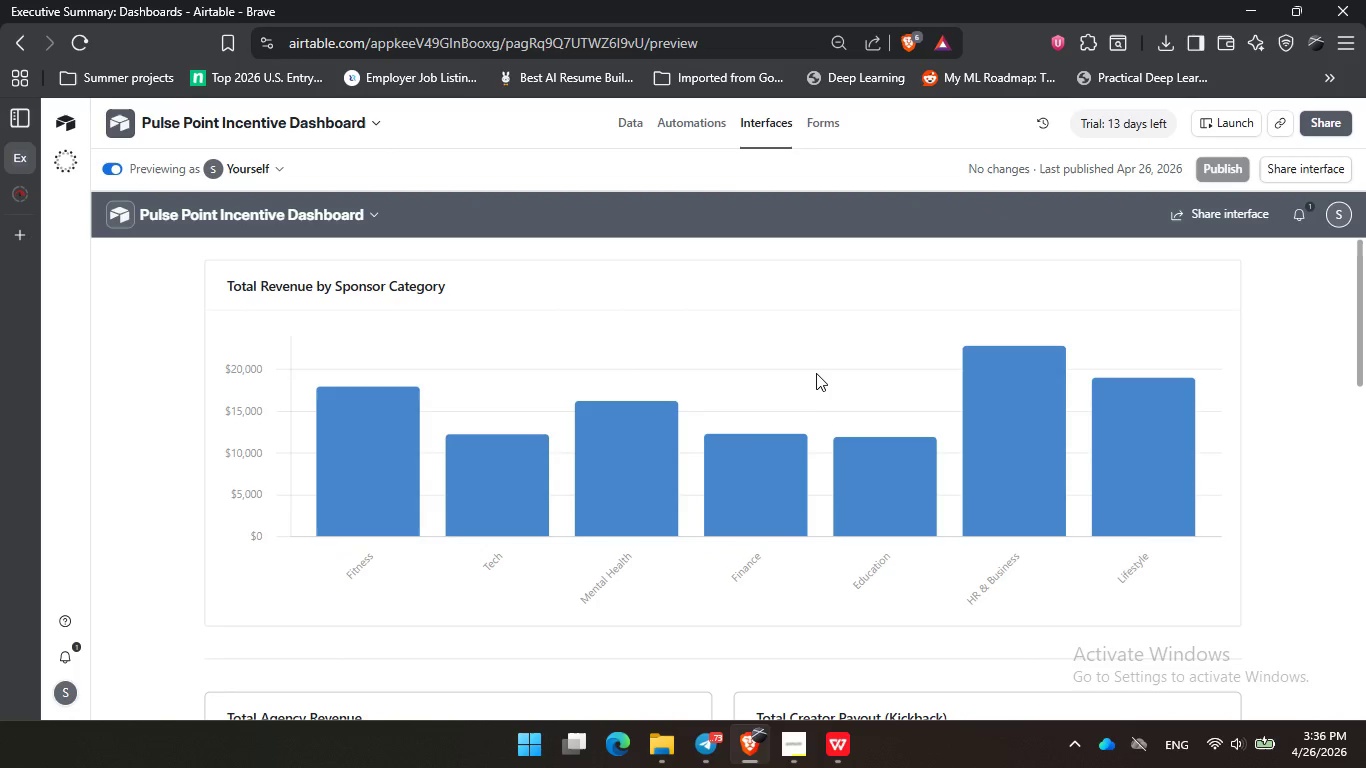 
left_click([816, 372])
 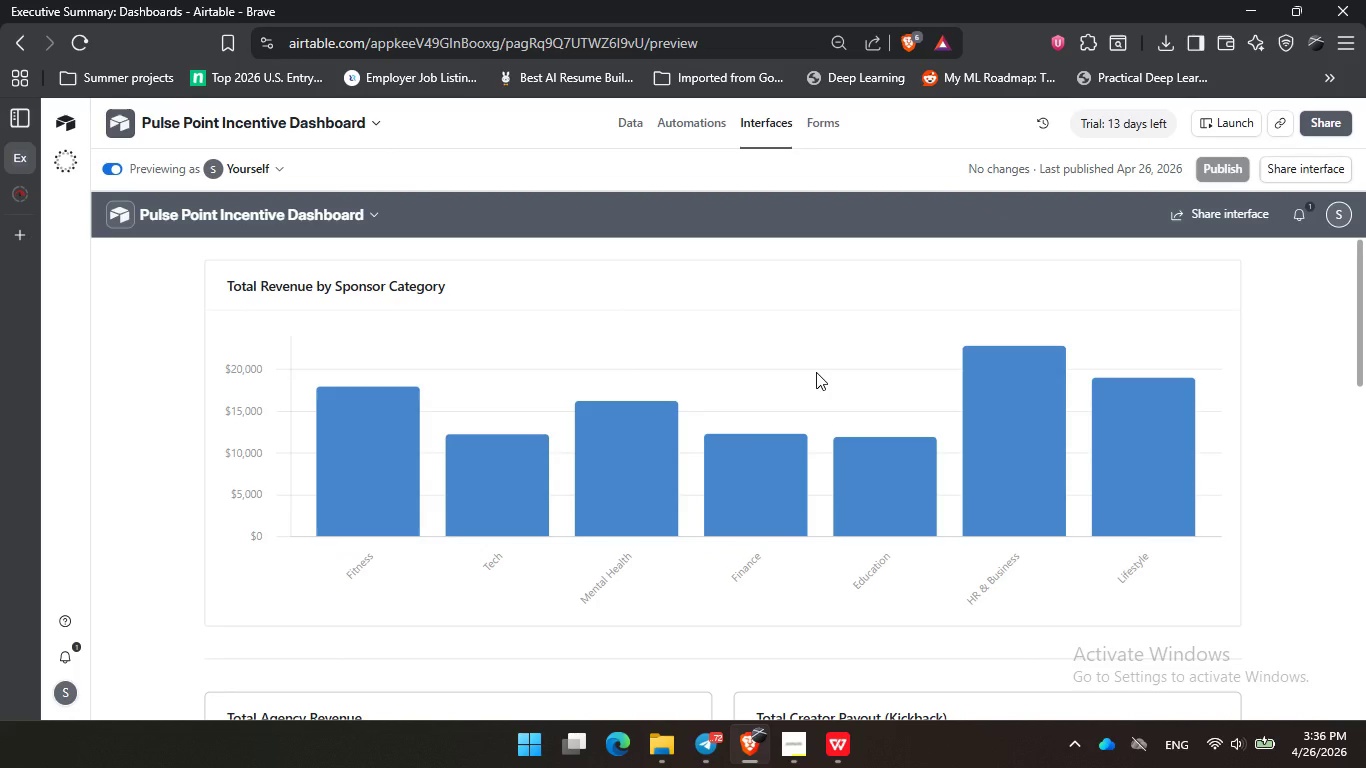 
wait(8.59)
 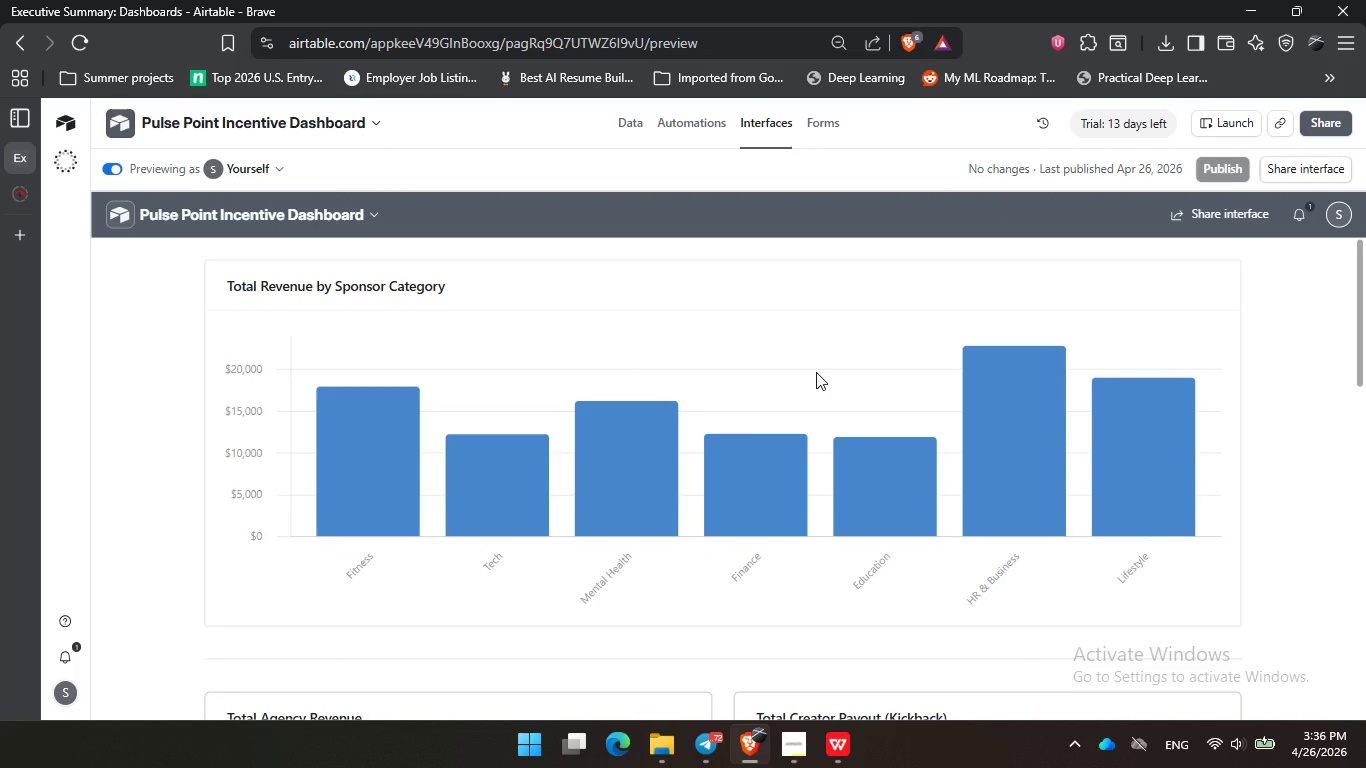 
left_click([1221, 750])
 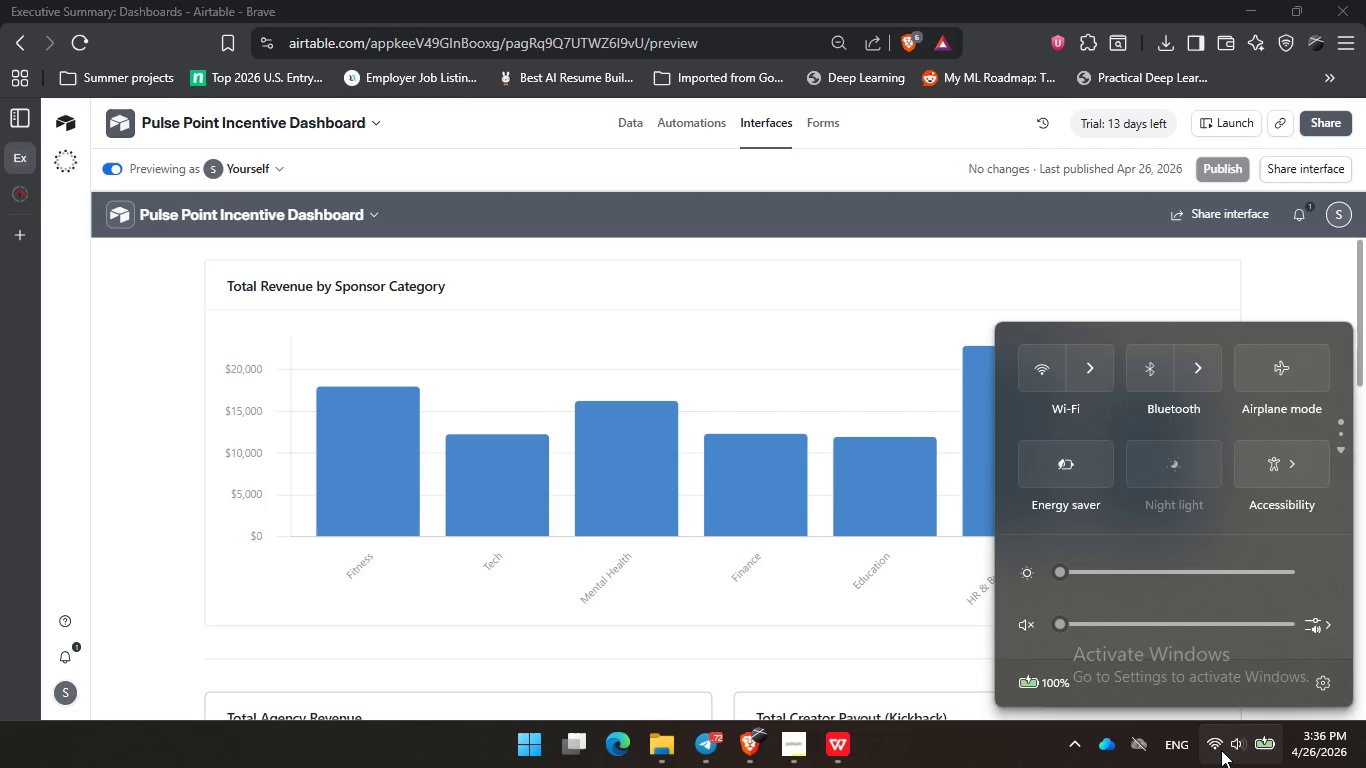 
left_click([1221, 750])
 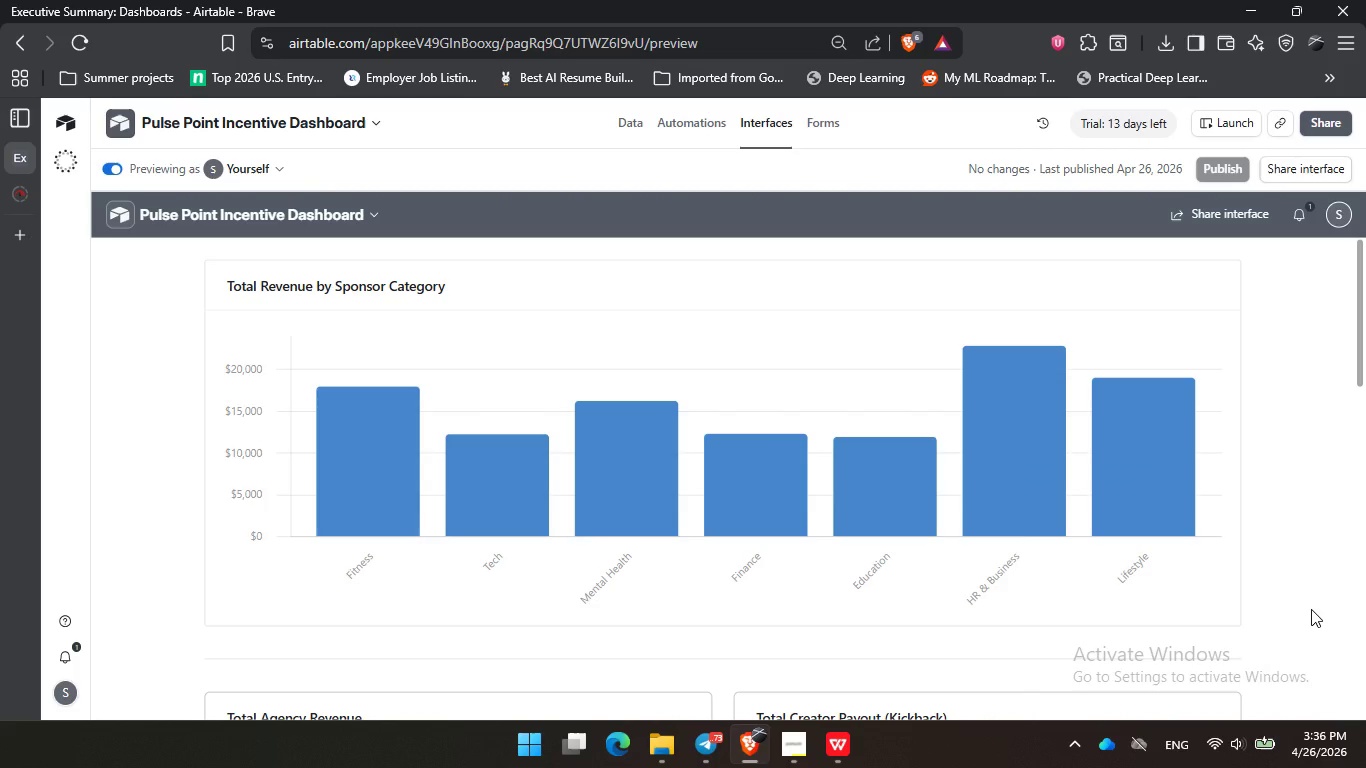 
wait(13.59)
 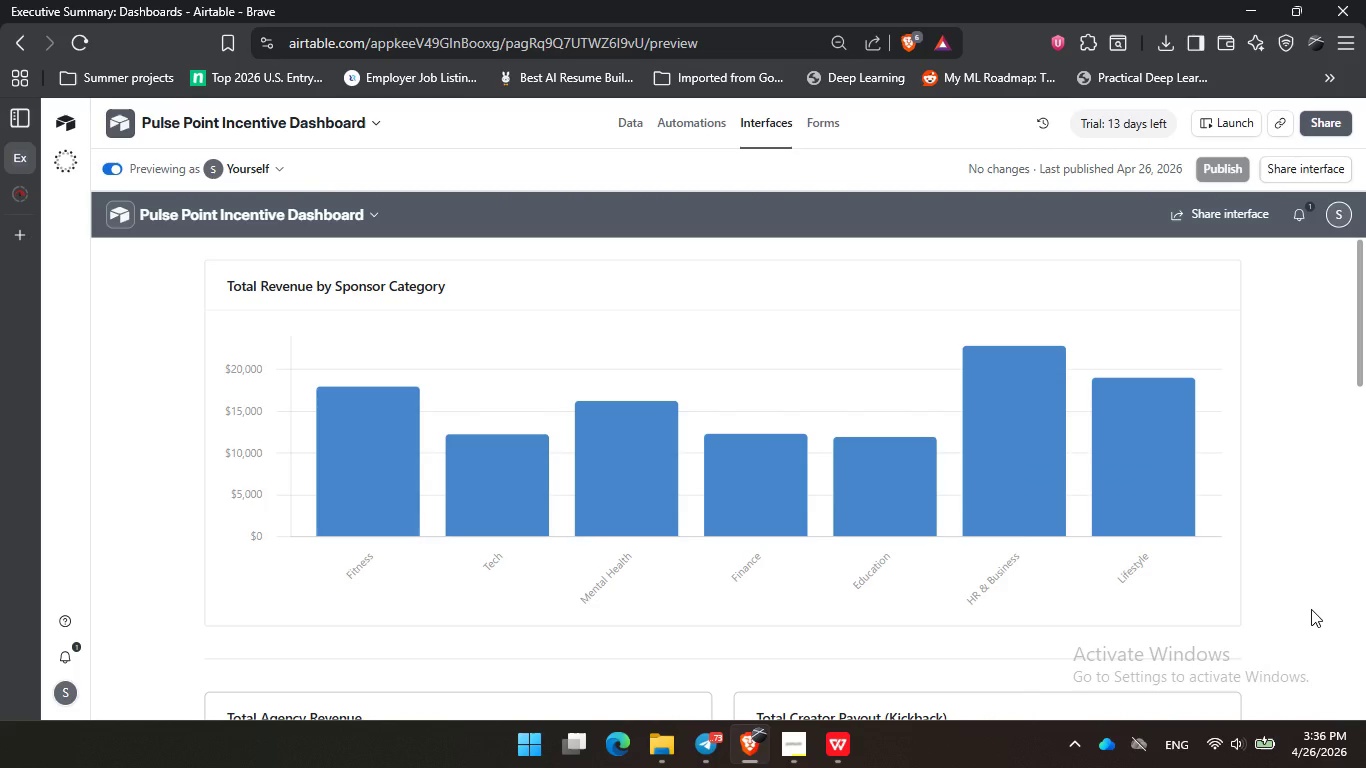 
scroll: coordinate [835, 500], scroll_direction: down, amount: 4.0
 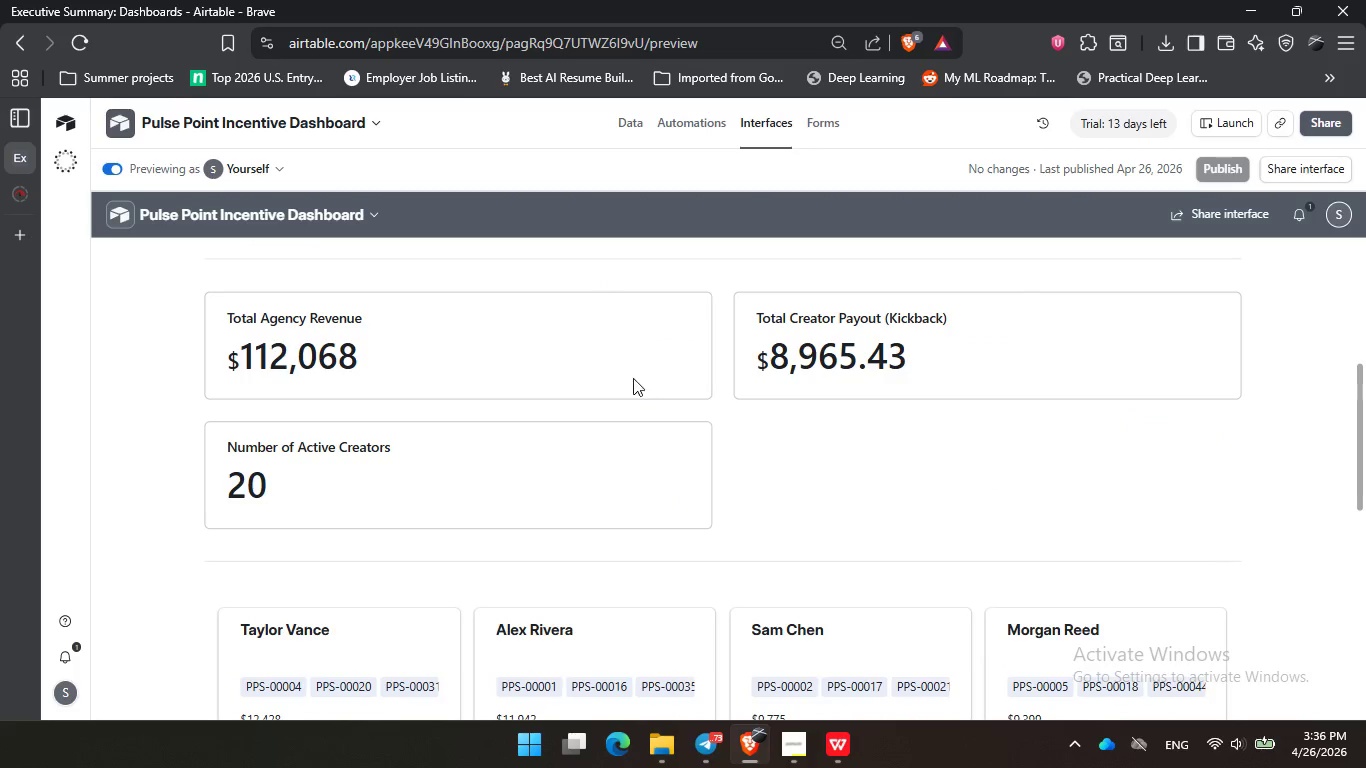 
left_click([633, 378])
 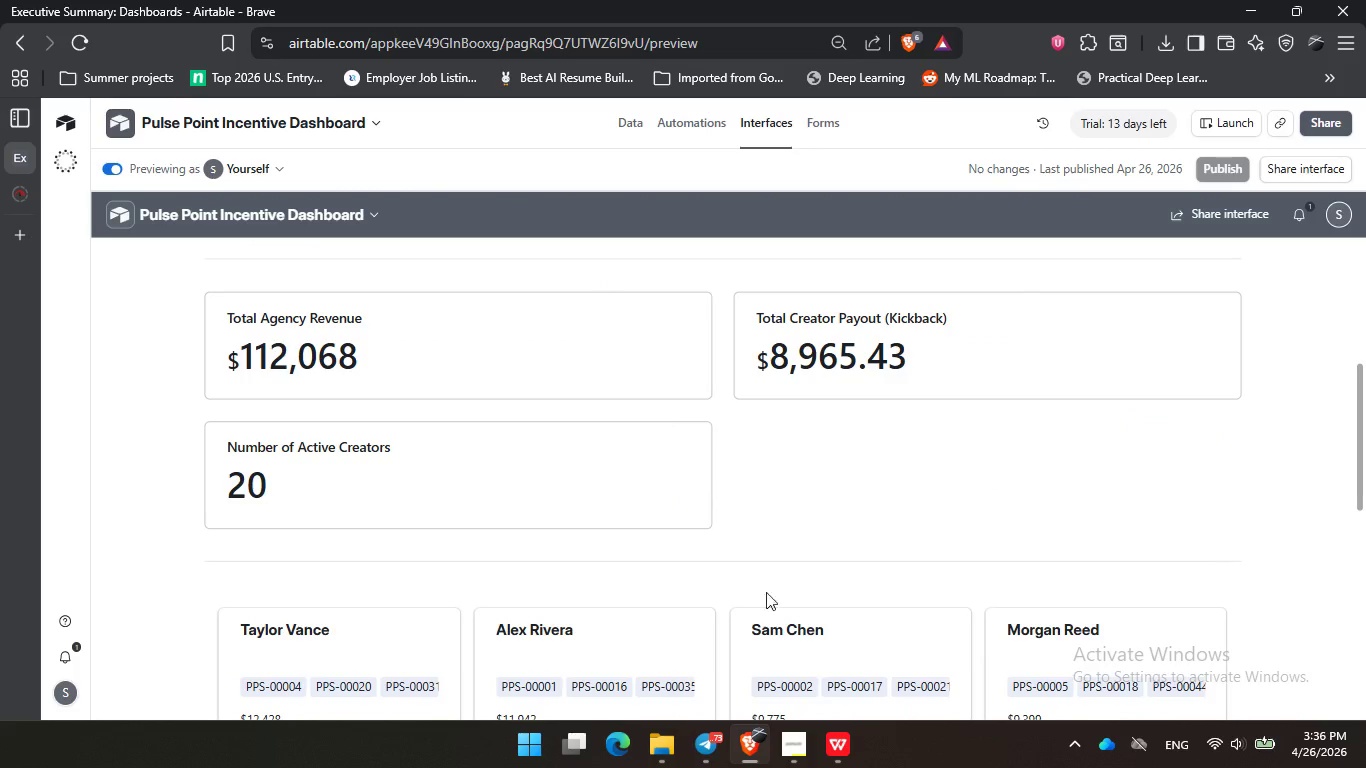 
left_click([794, 758])